 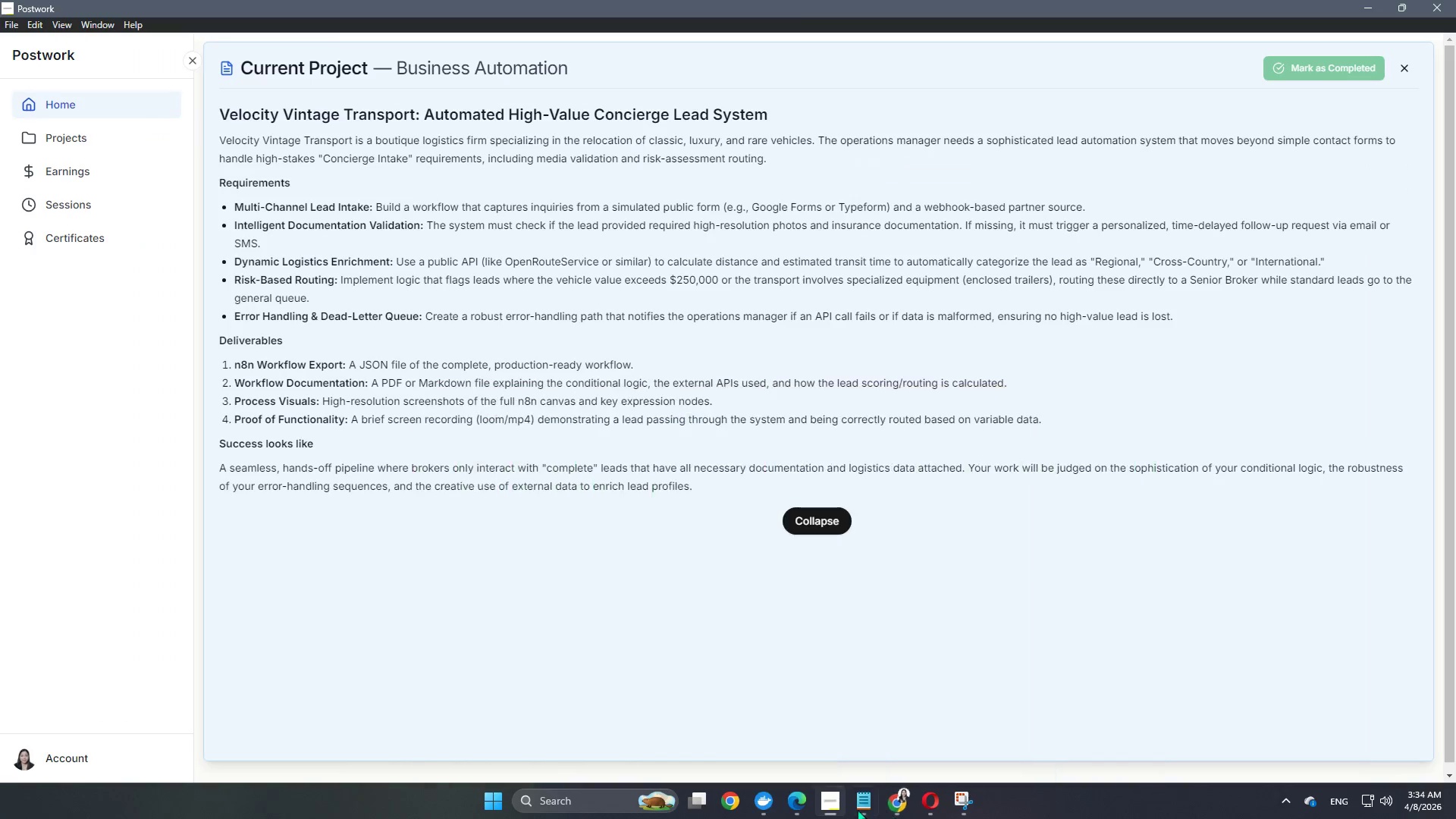 
left_click([789, 805])
 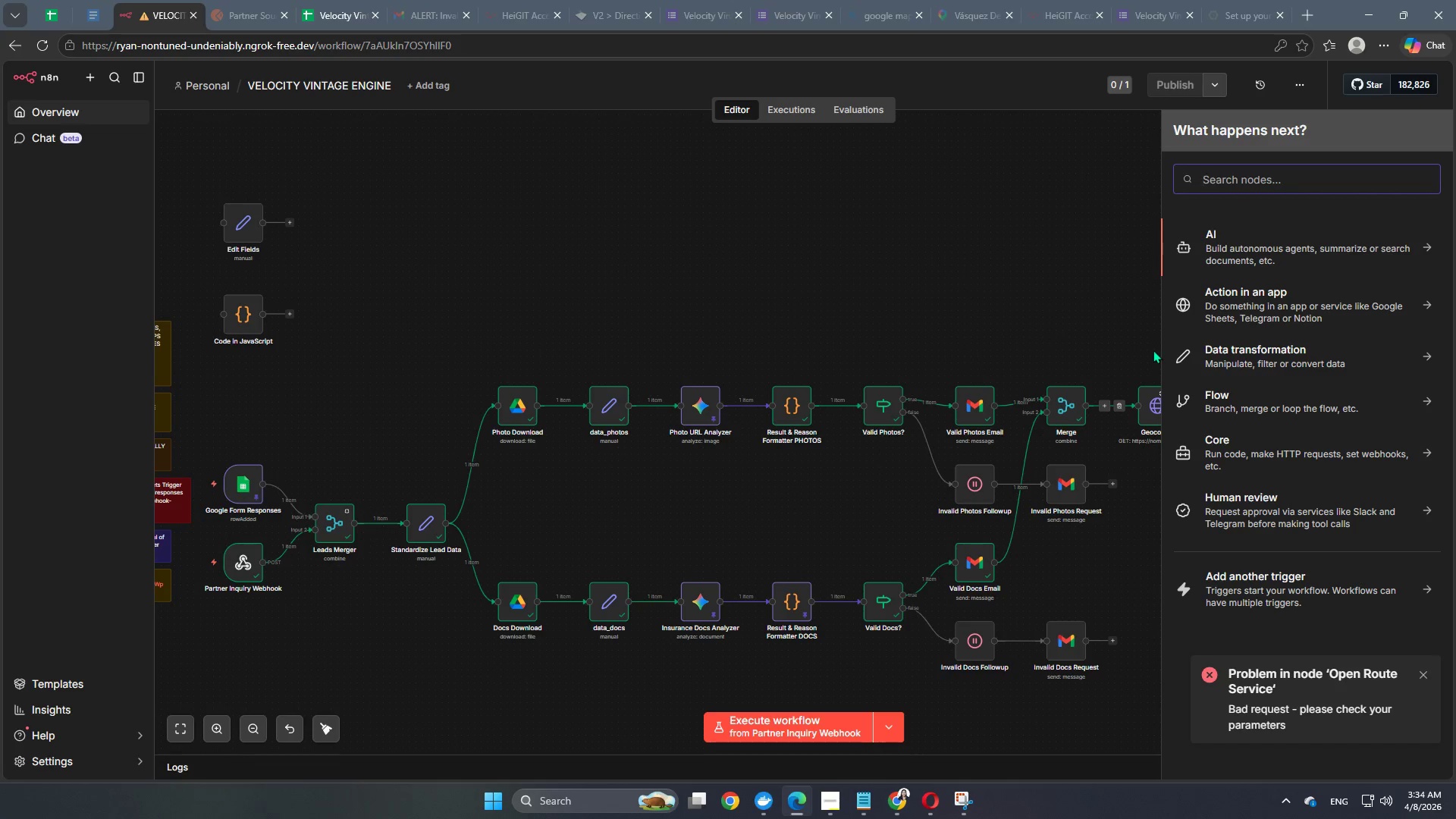 
left_click([980, 295])
 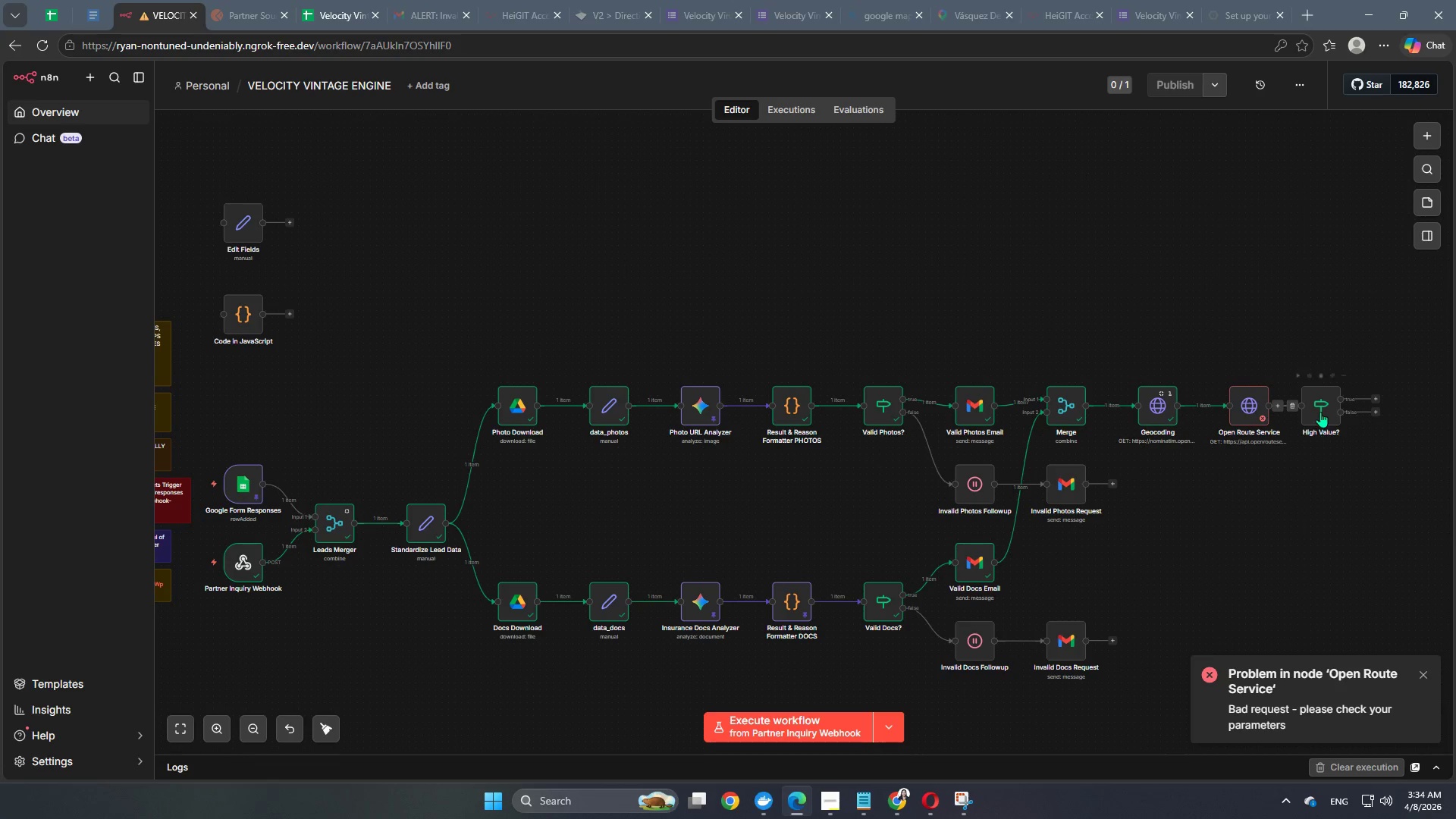 
double_click([1320, 410])
 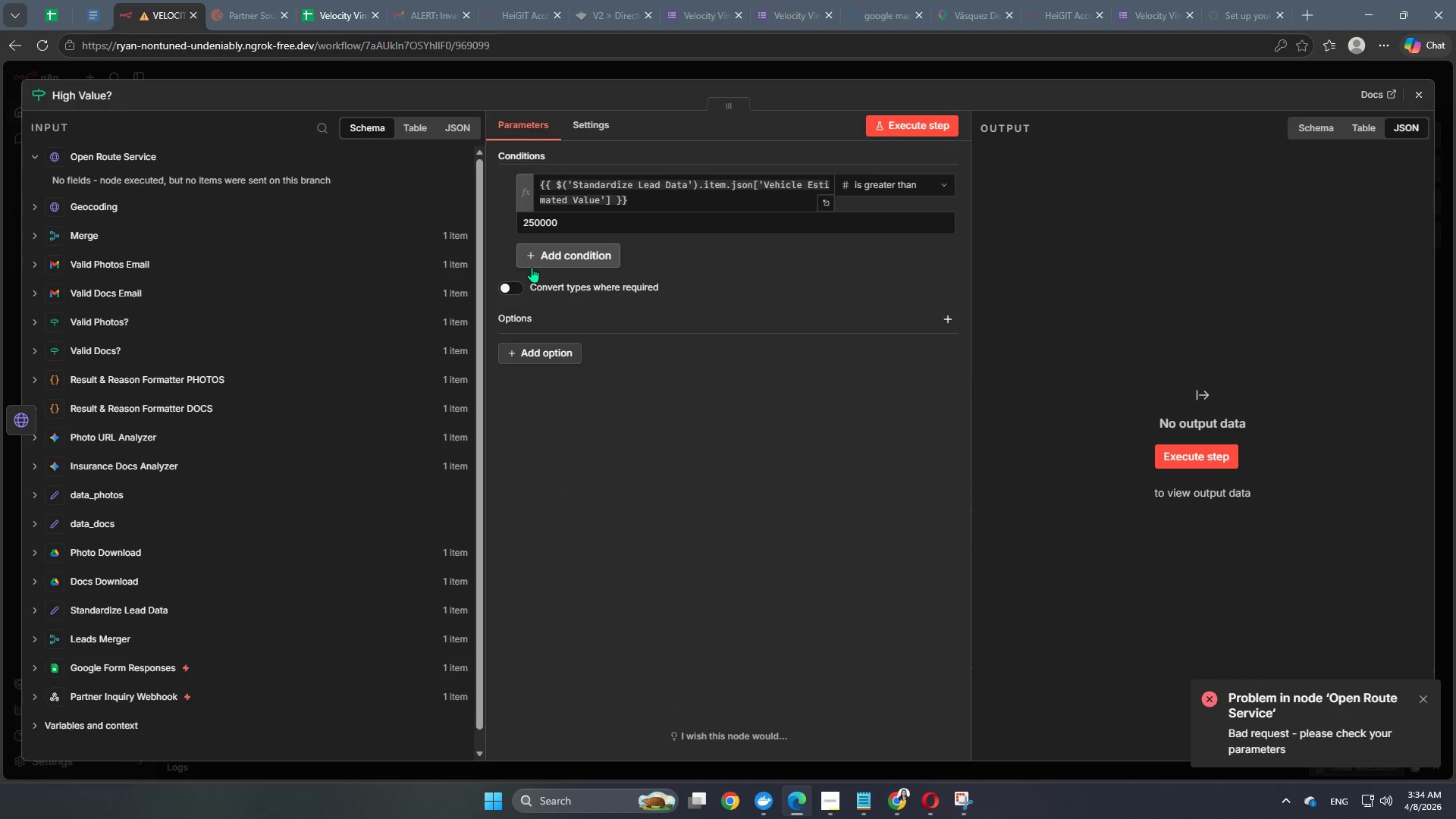 
left_click([560, 253])
 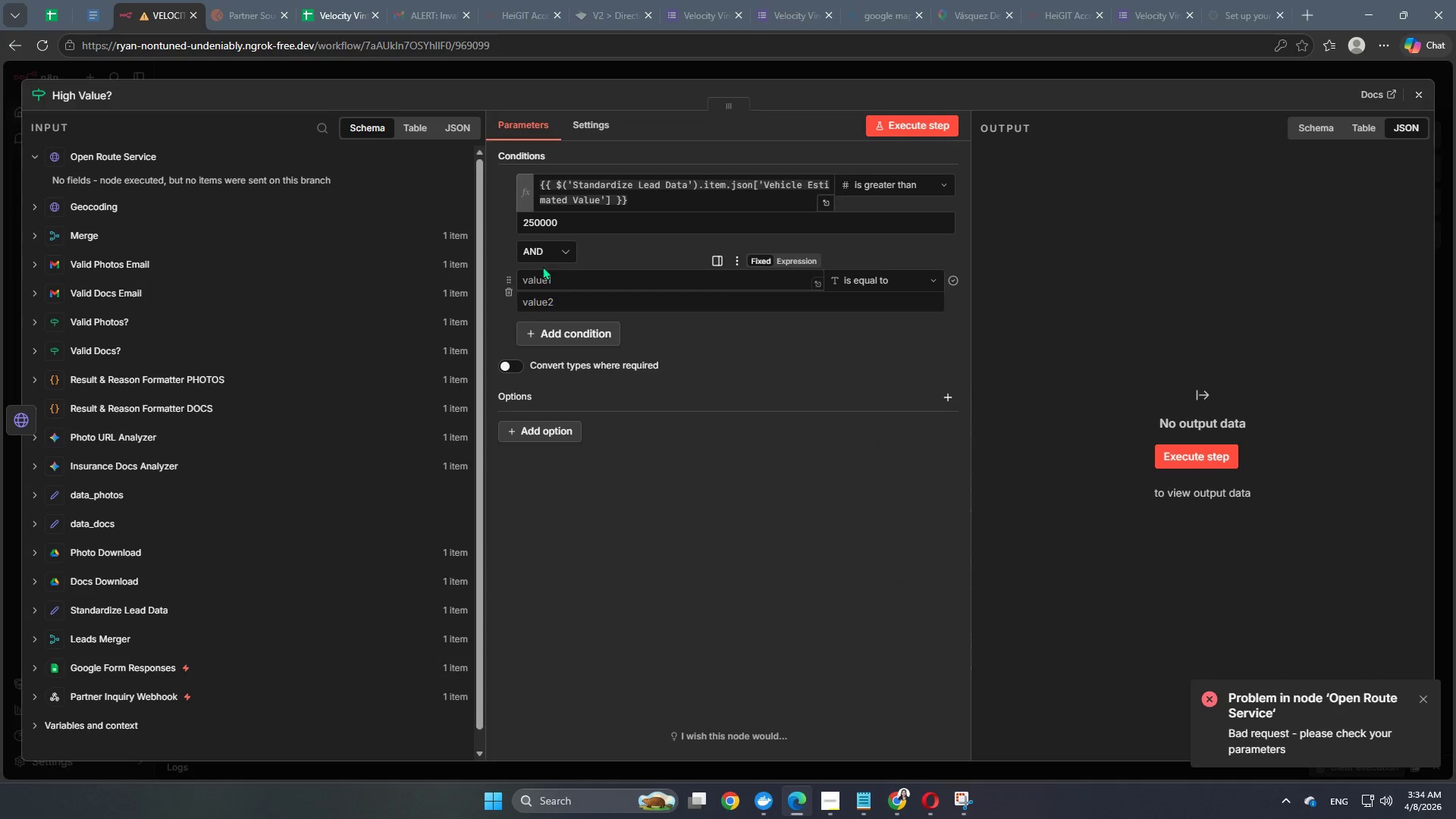 
left_click([547, 251])
 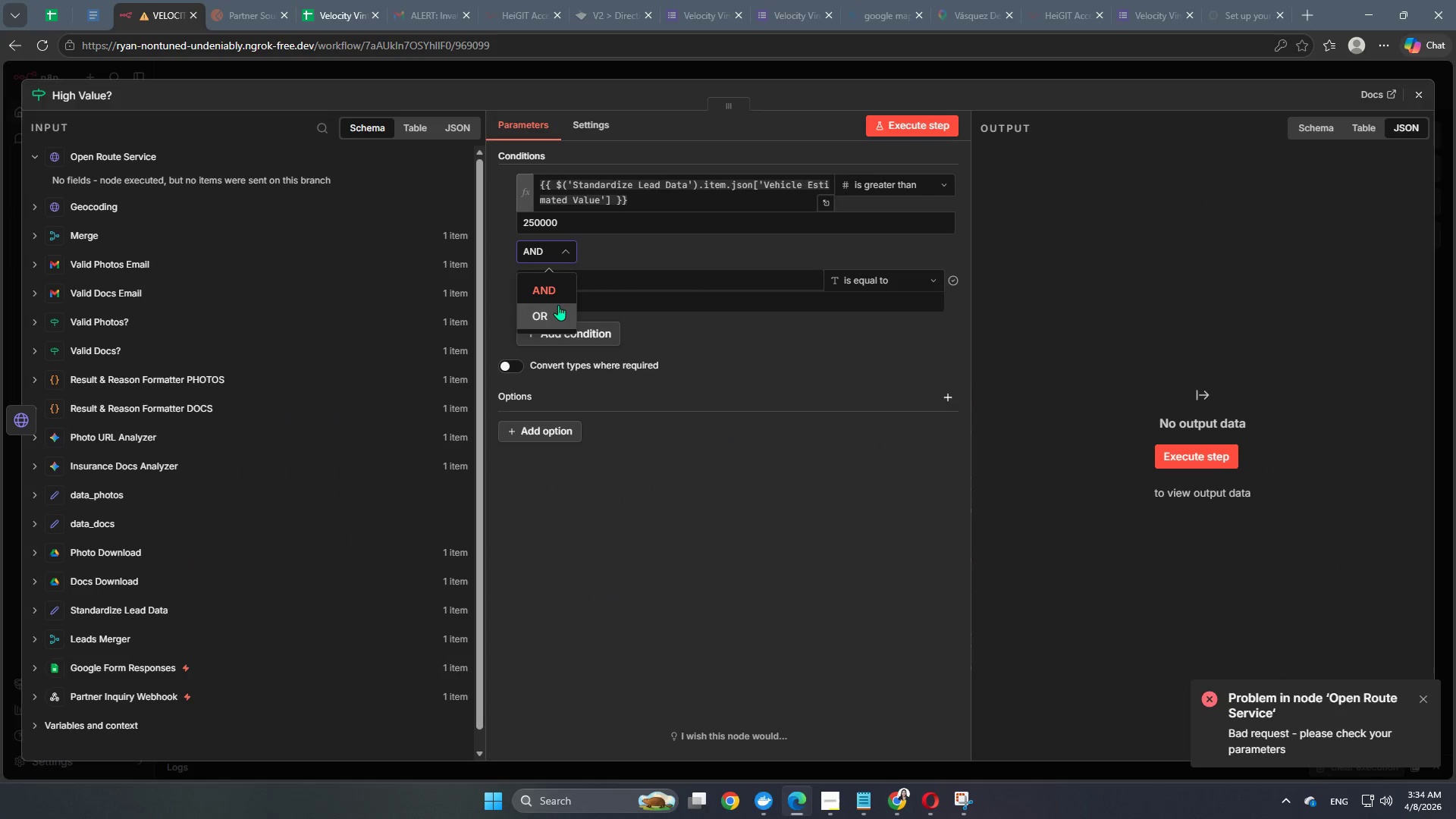 
left_click([555, 307])
 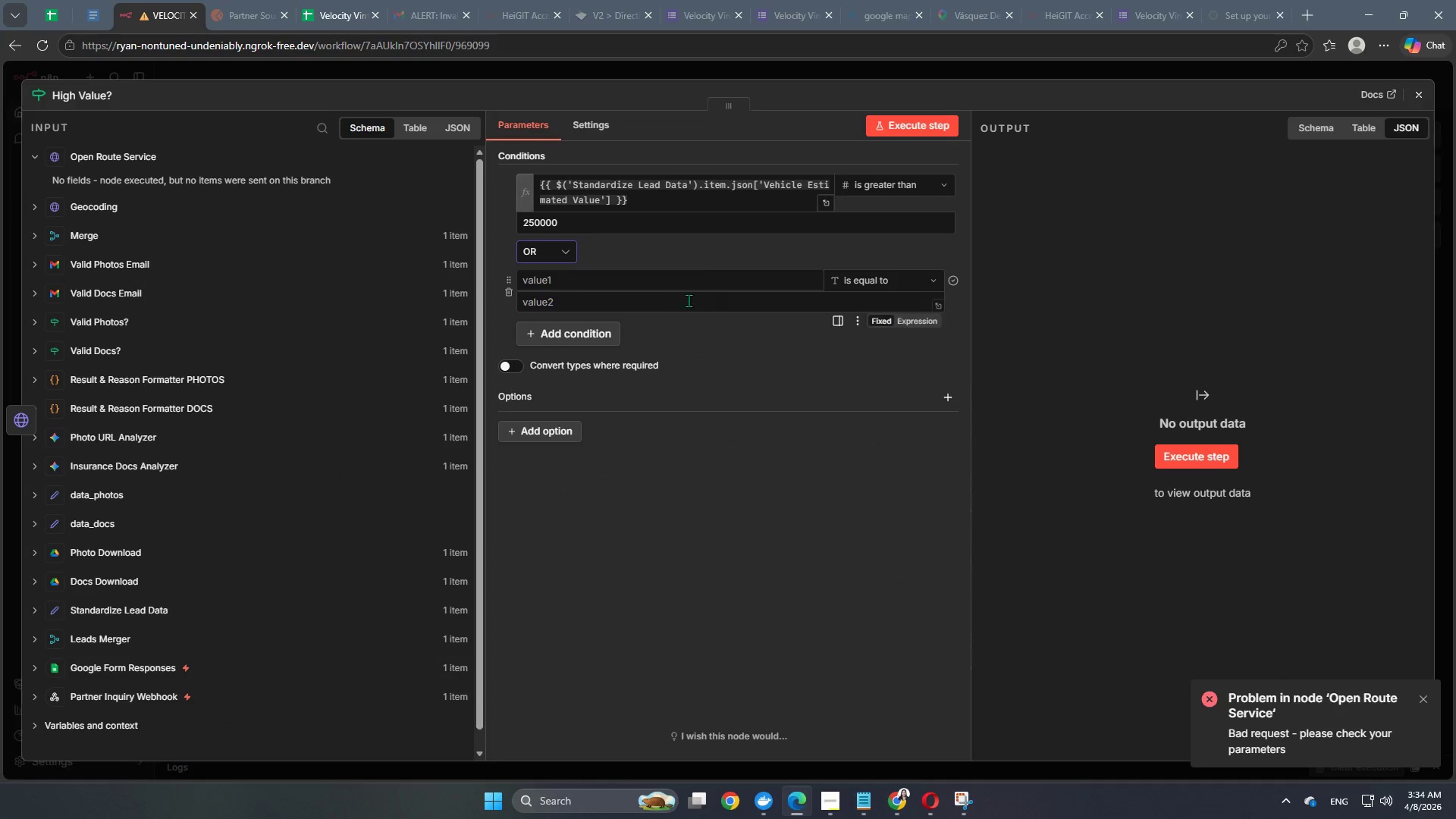 
left_click([670, 281])
 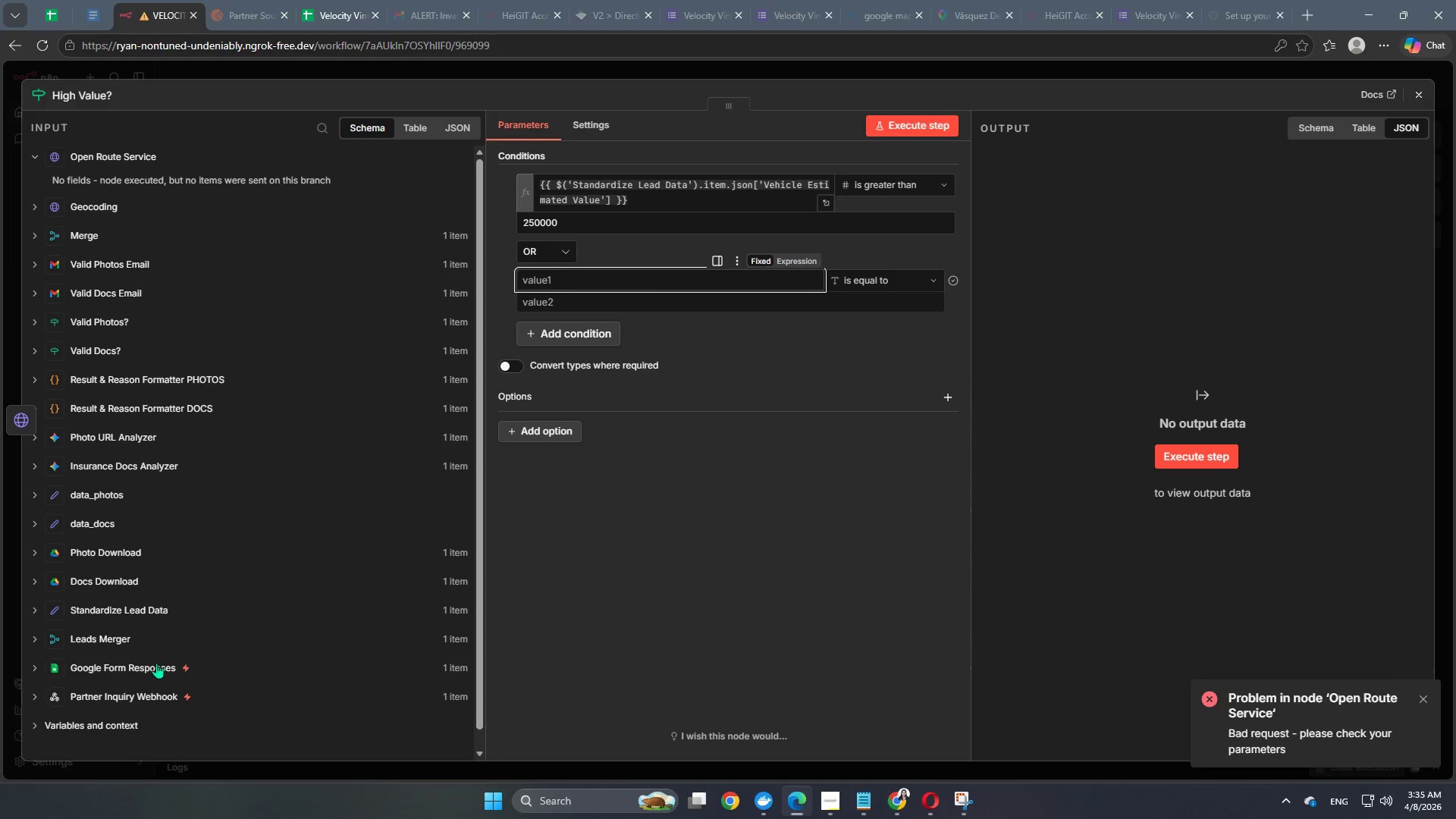 
left_click([136, 614])
 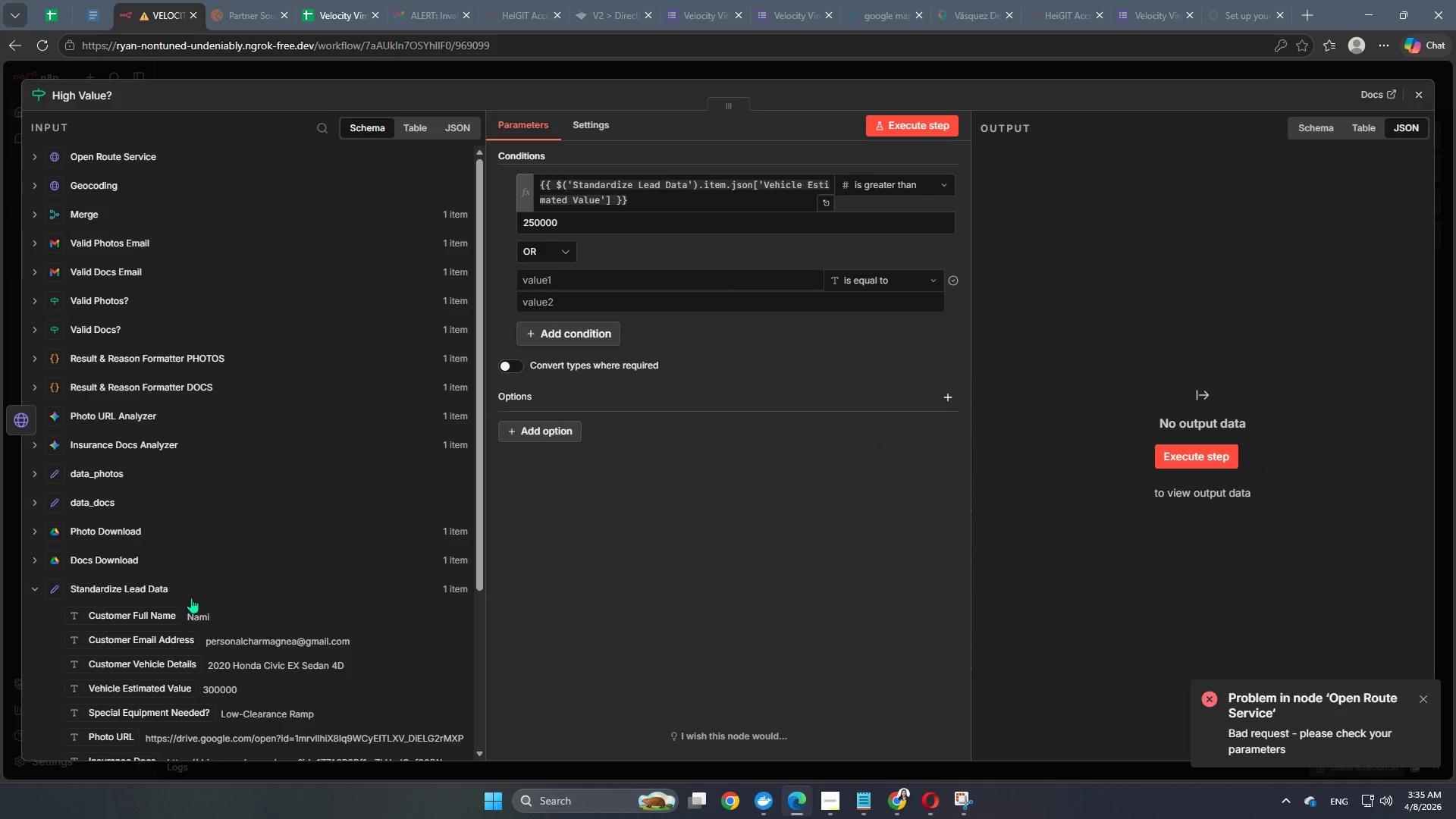 
left_click_drag(start_coordinate=[152, 563], to_coordinate=[610, 277])
 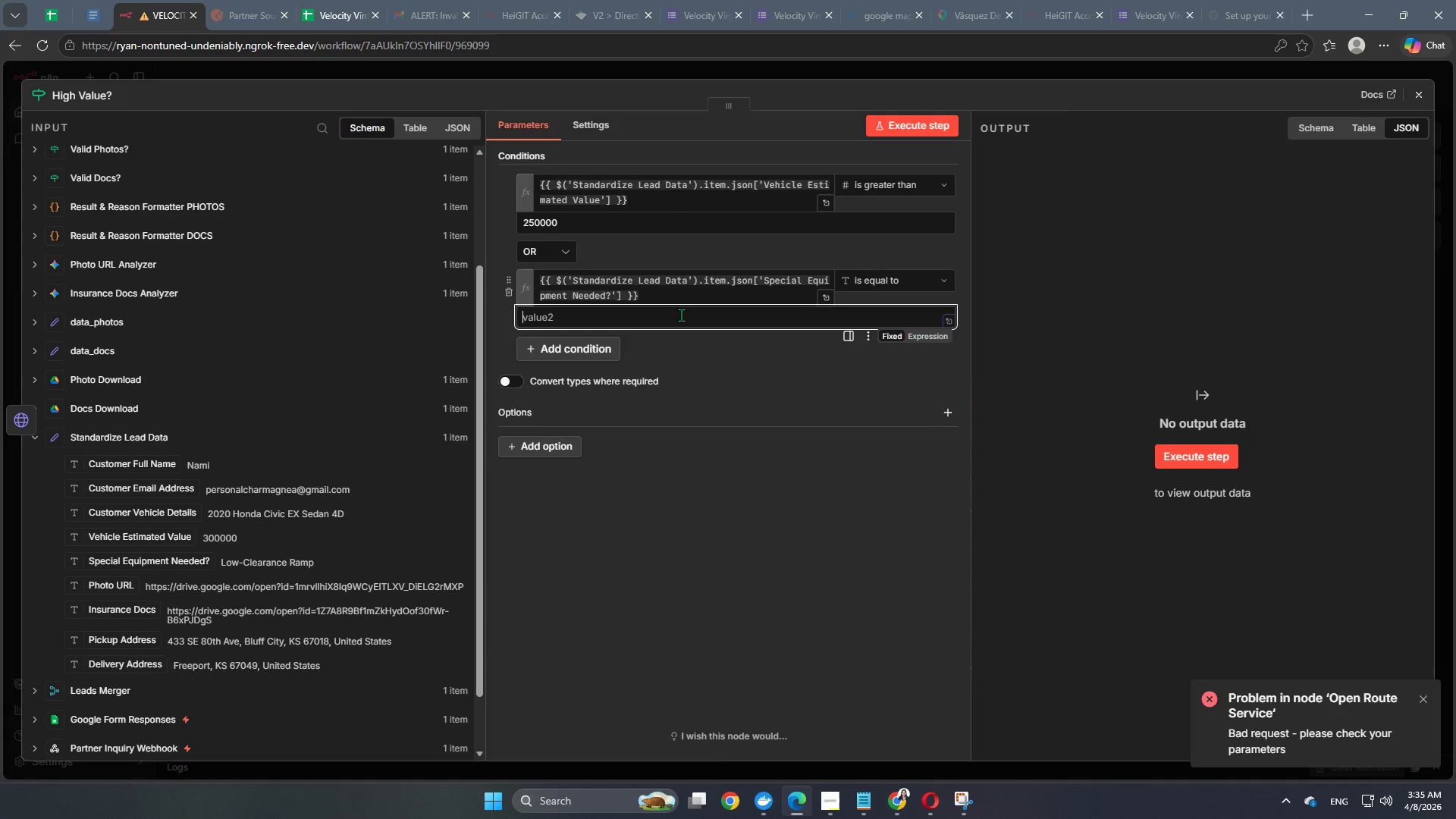 
scroll: coordinate [194, 597], scroll_direction: down, amount: 2.0
 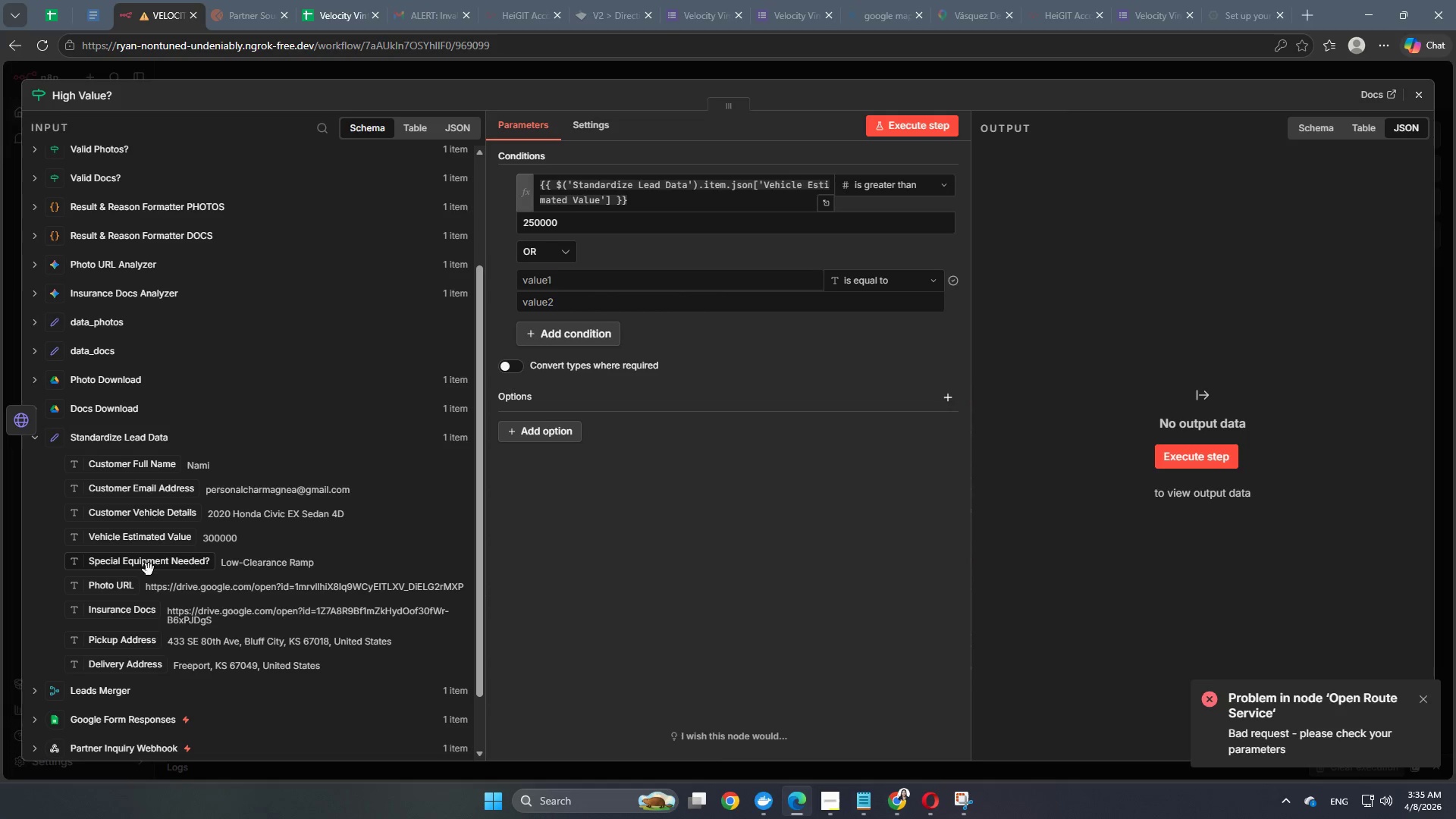 
type(Enclosed Trailer)
 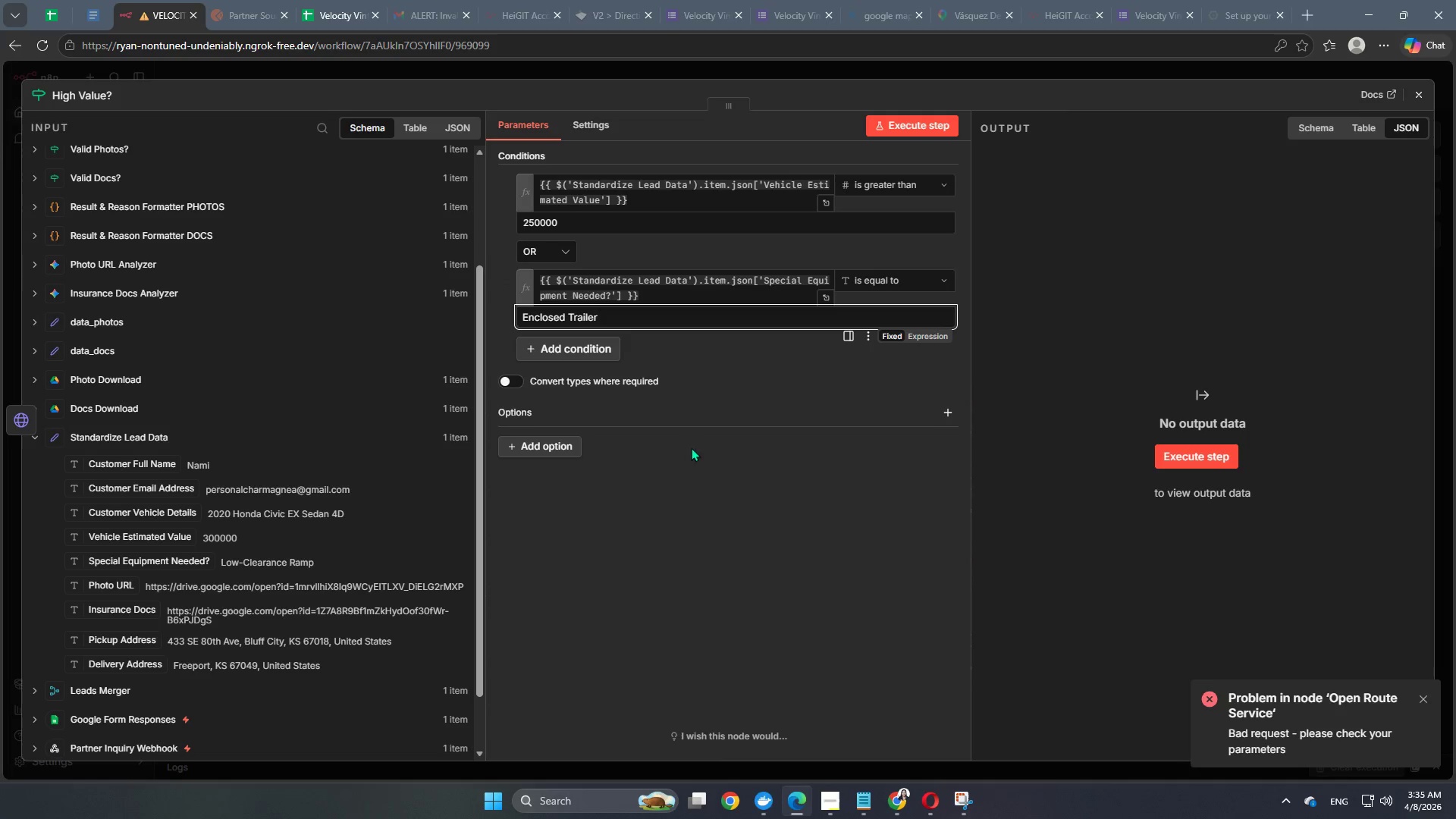 
left_click([694, 461])
 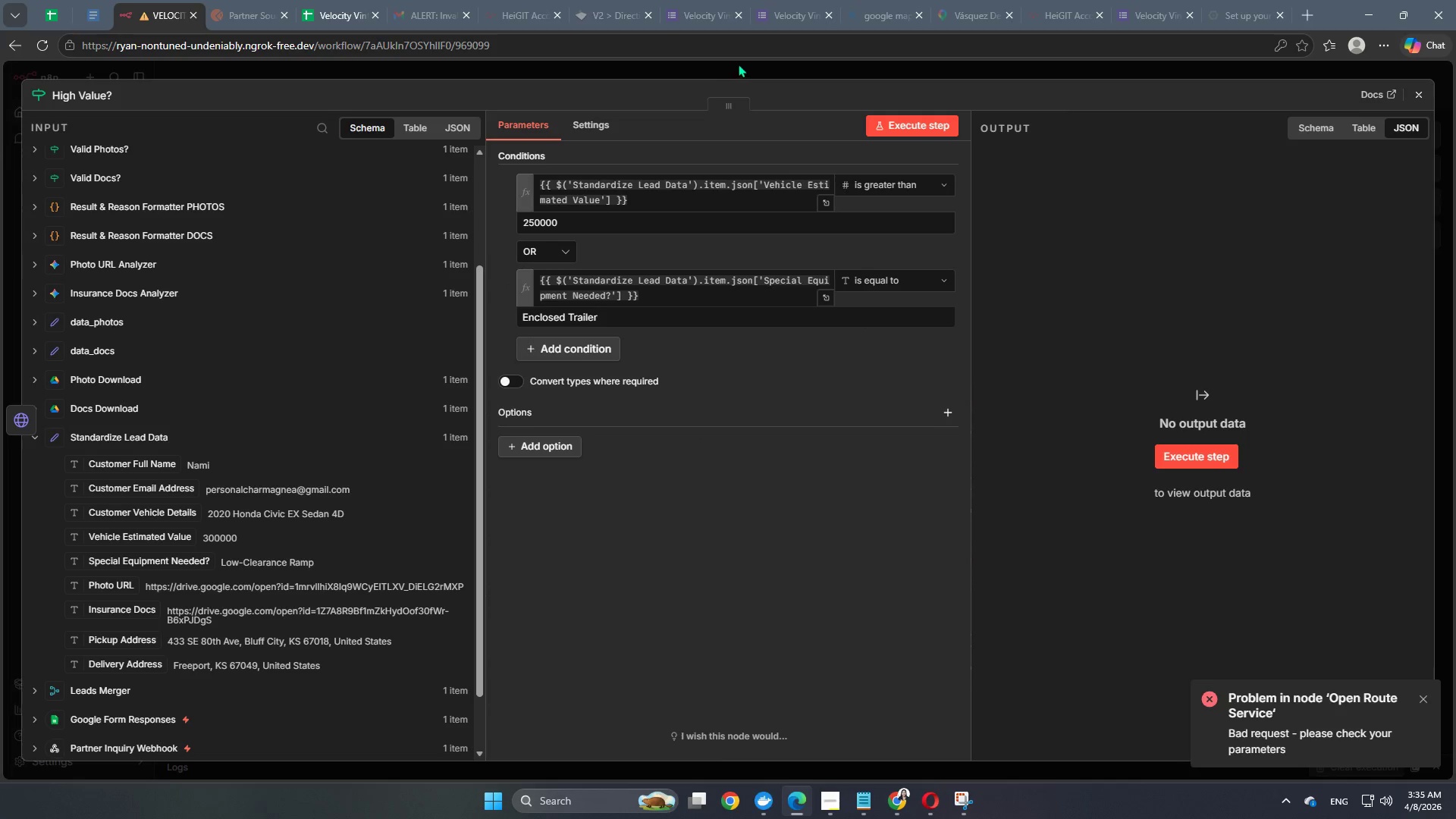 
left_click([742, 75])
 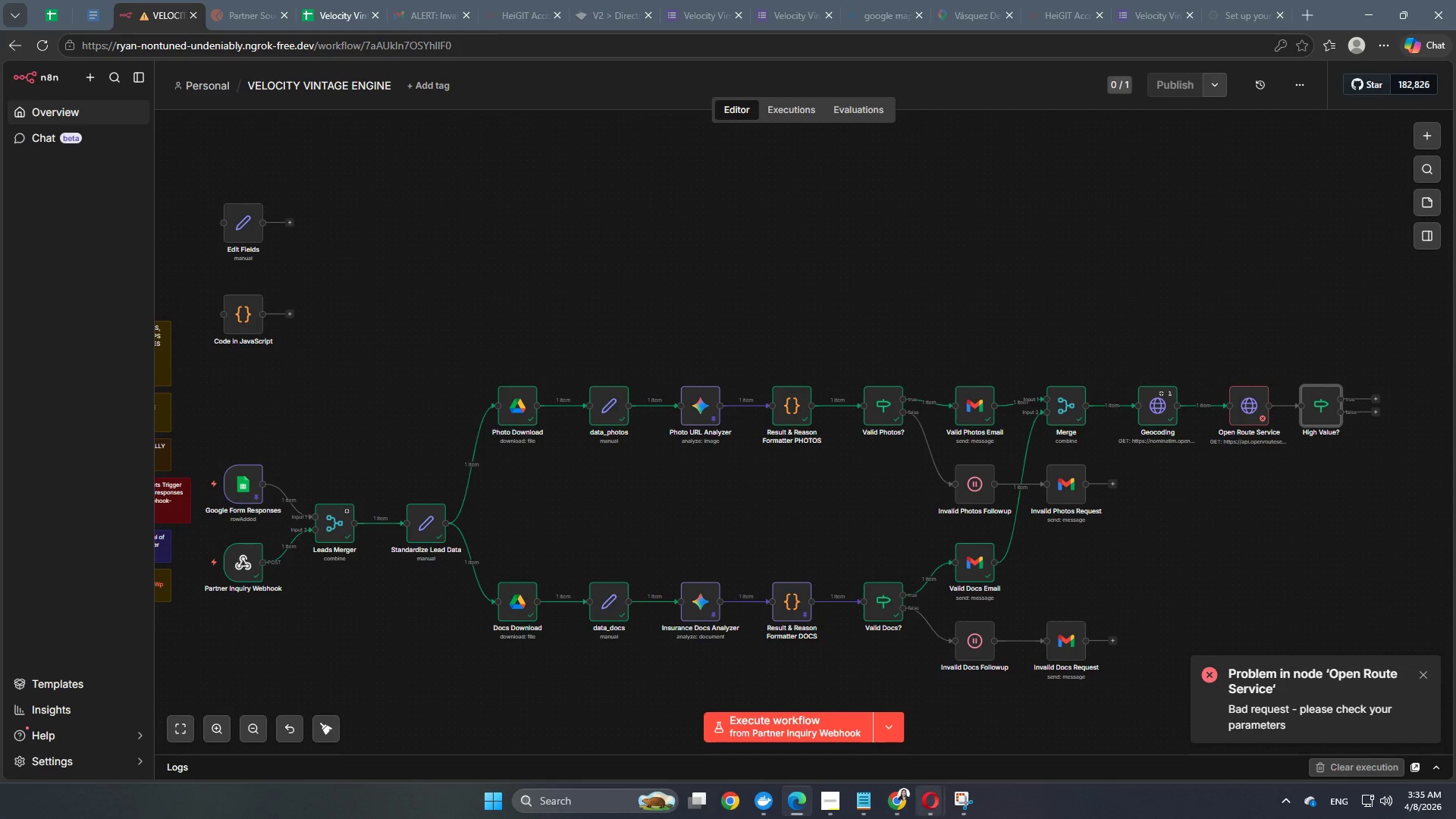 
left_click([931, 808])
 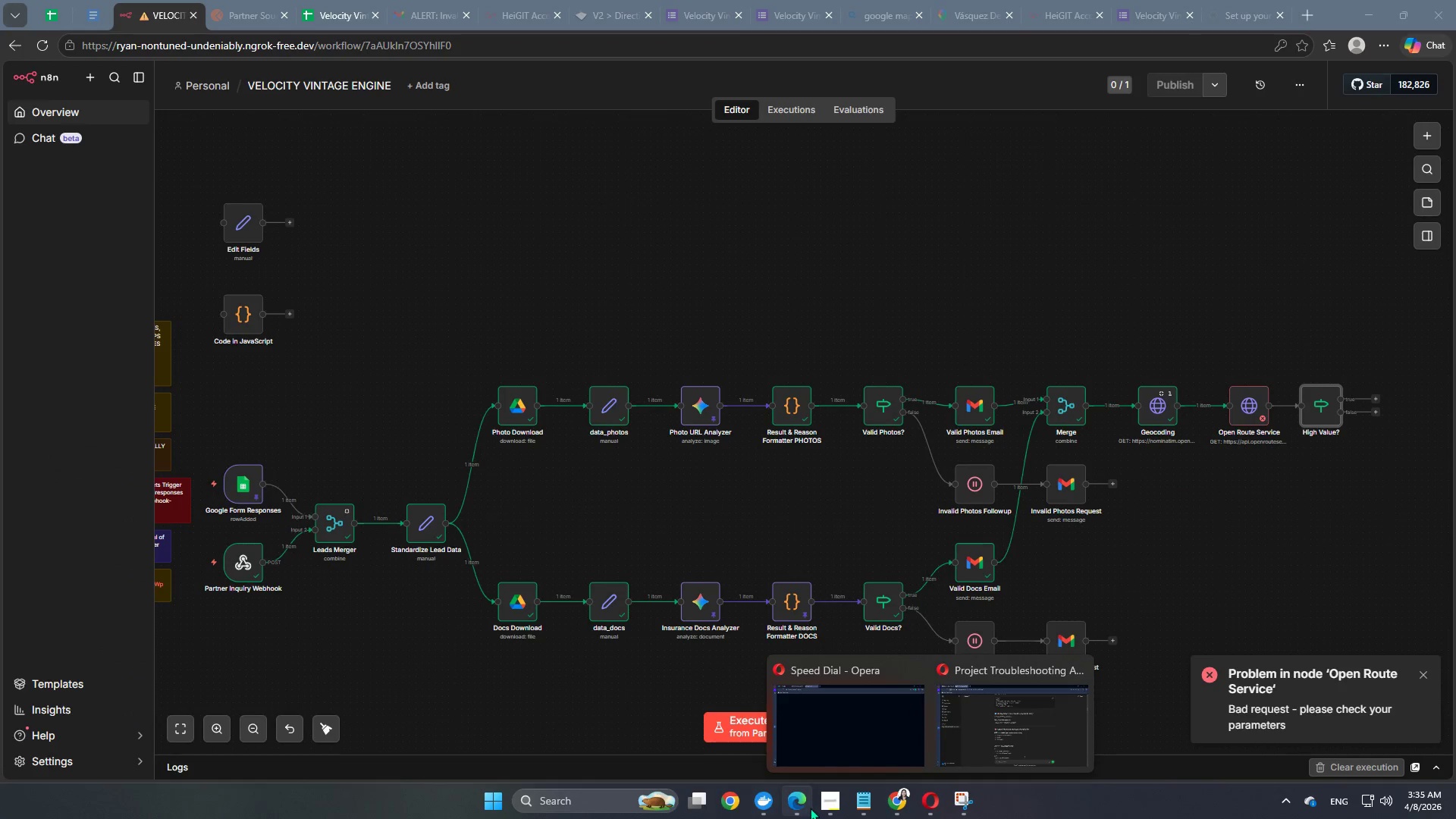 
left_click([791, 805])
 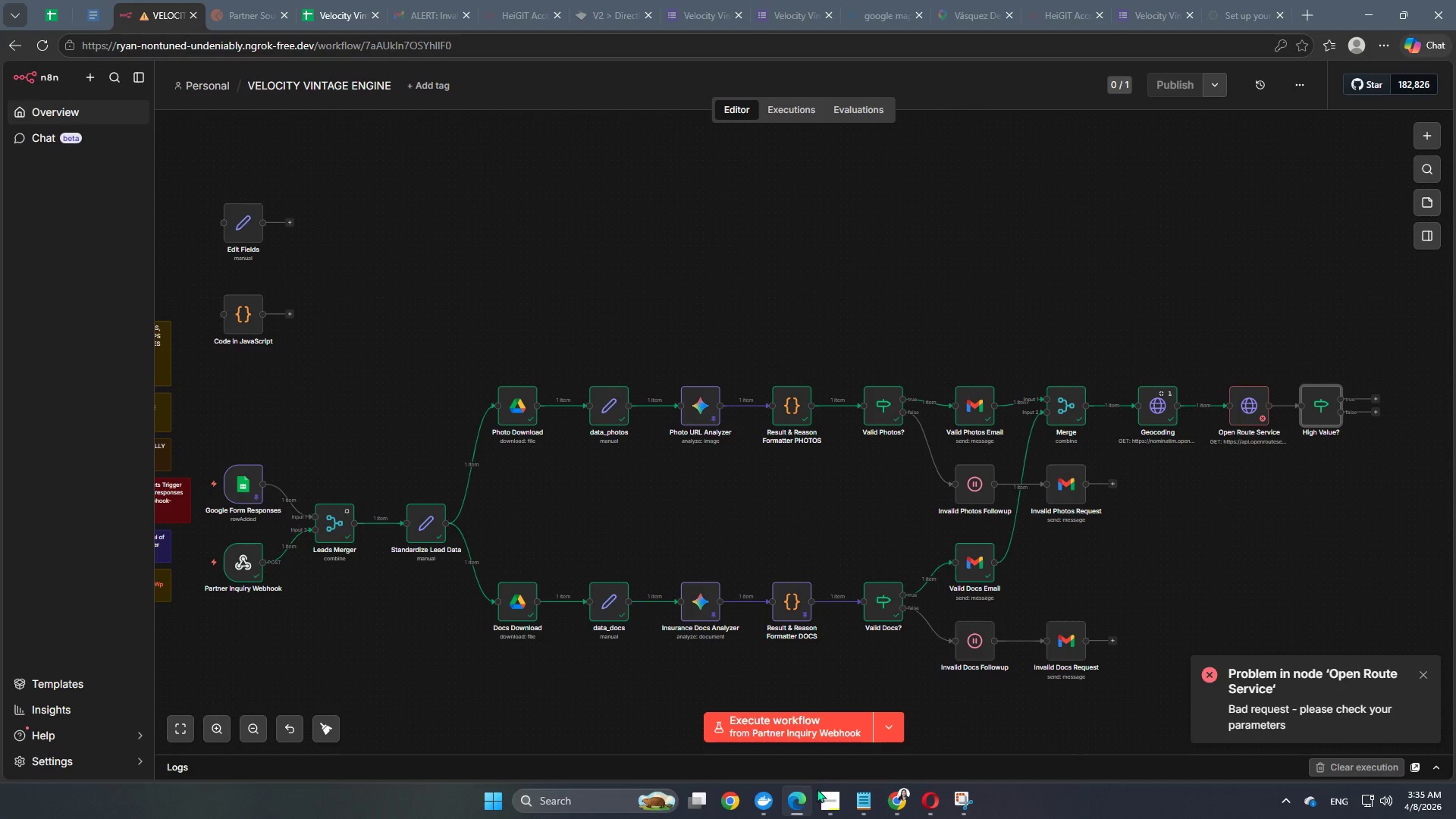 
left_click([820, 808])
 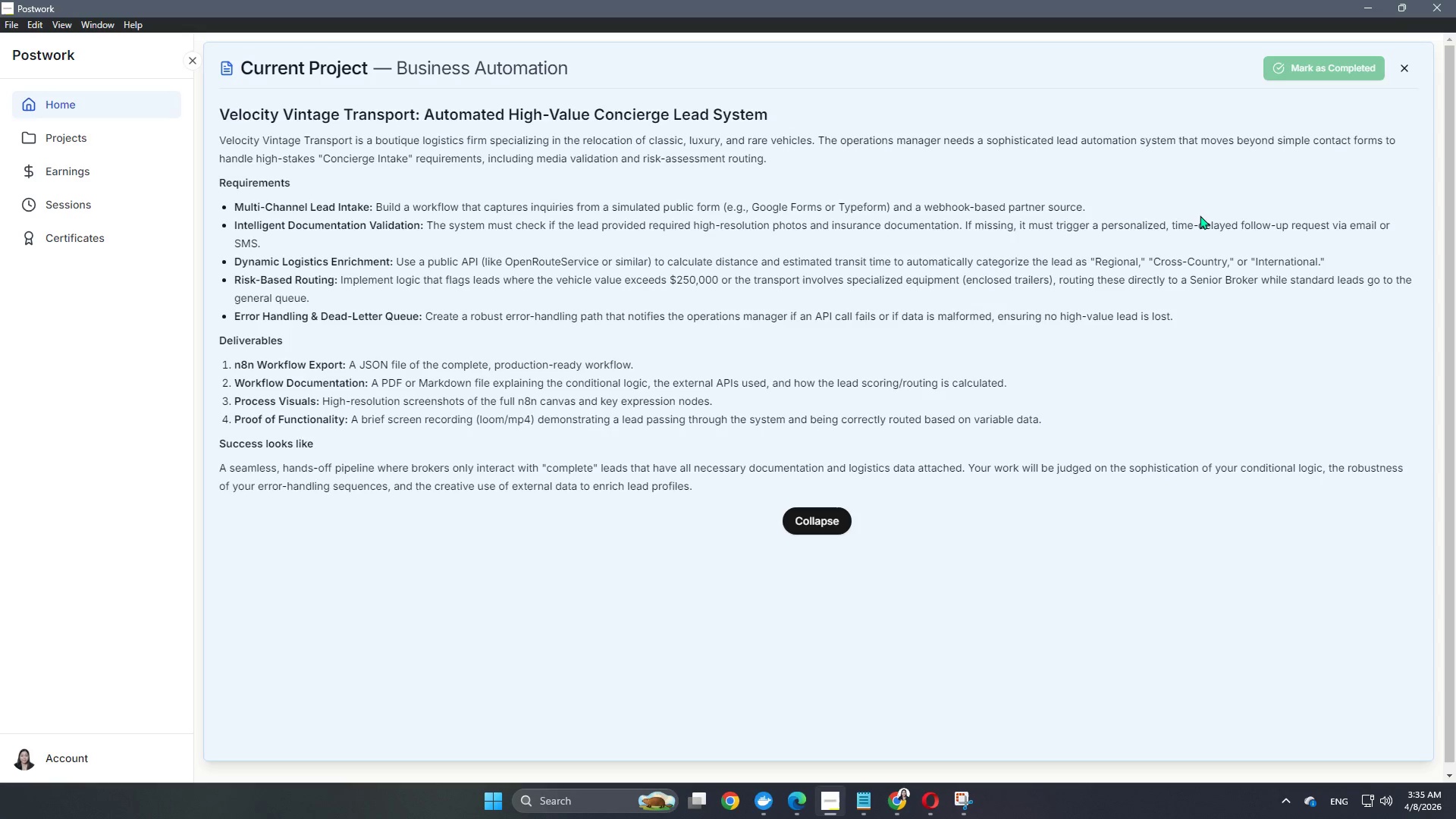 
wait(15.86)
 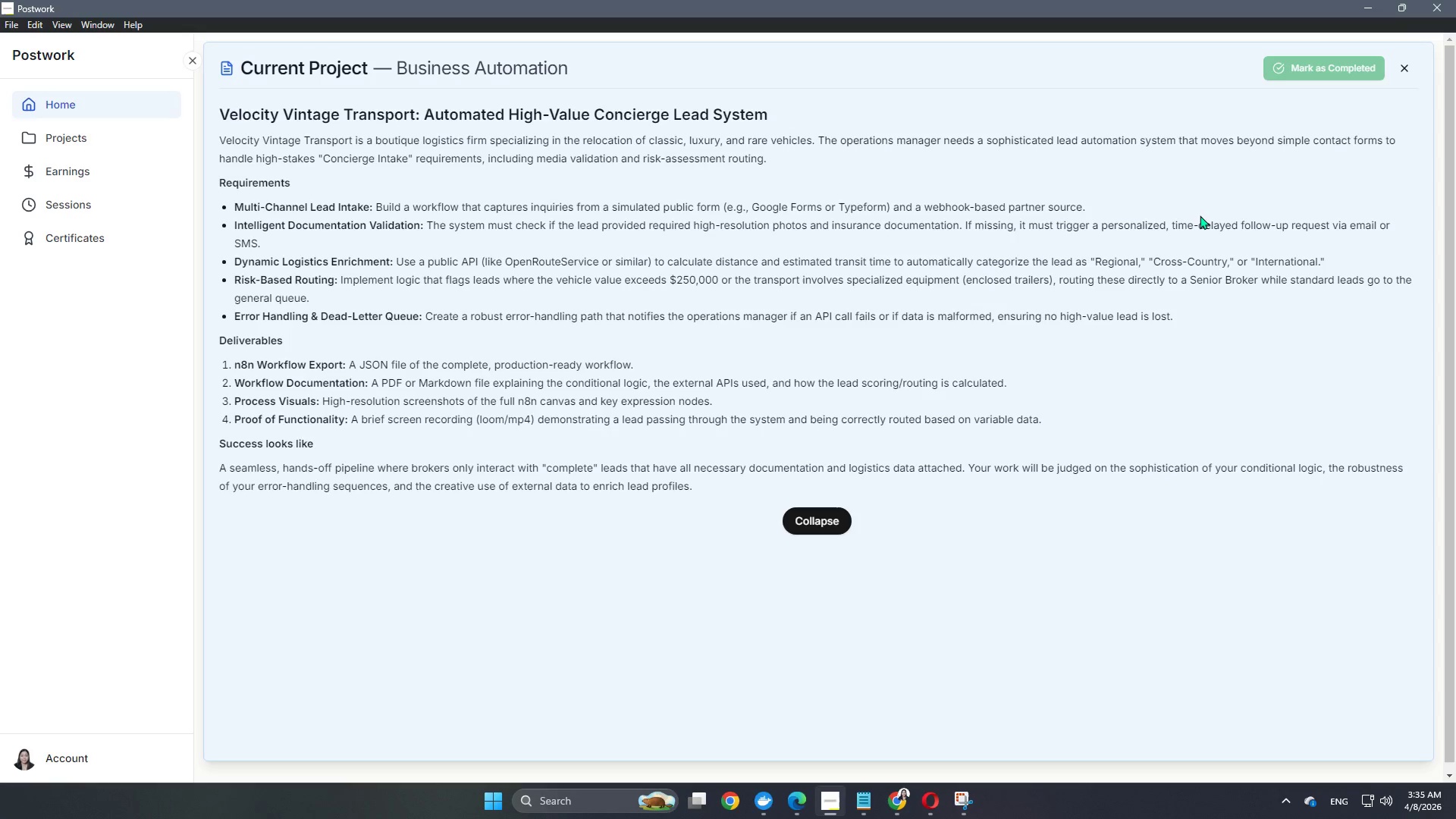 
double_click([1309, 412])
 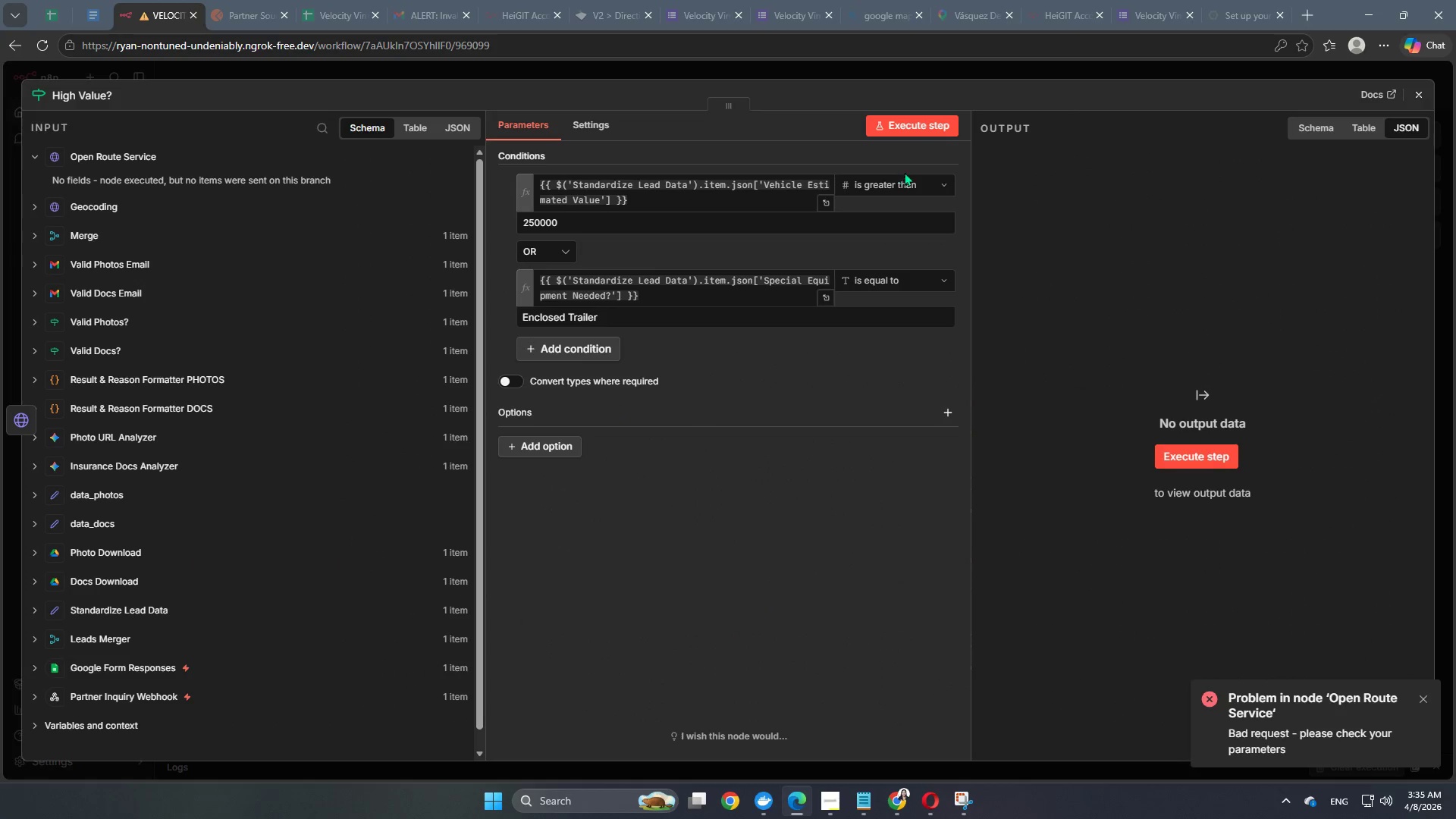 
wait(5.72)
 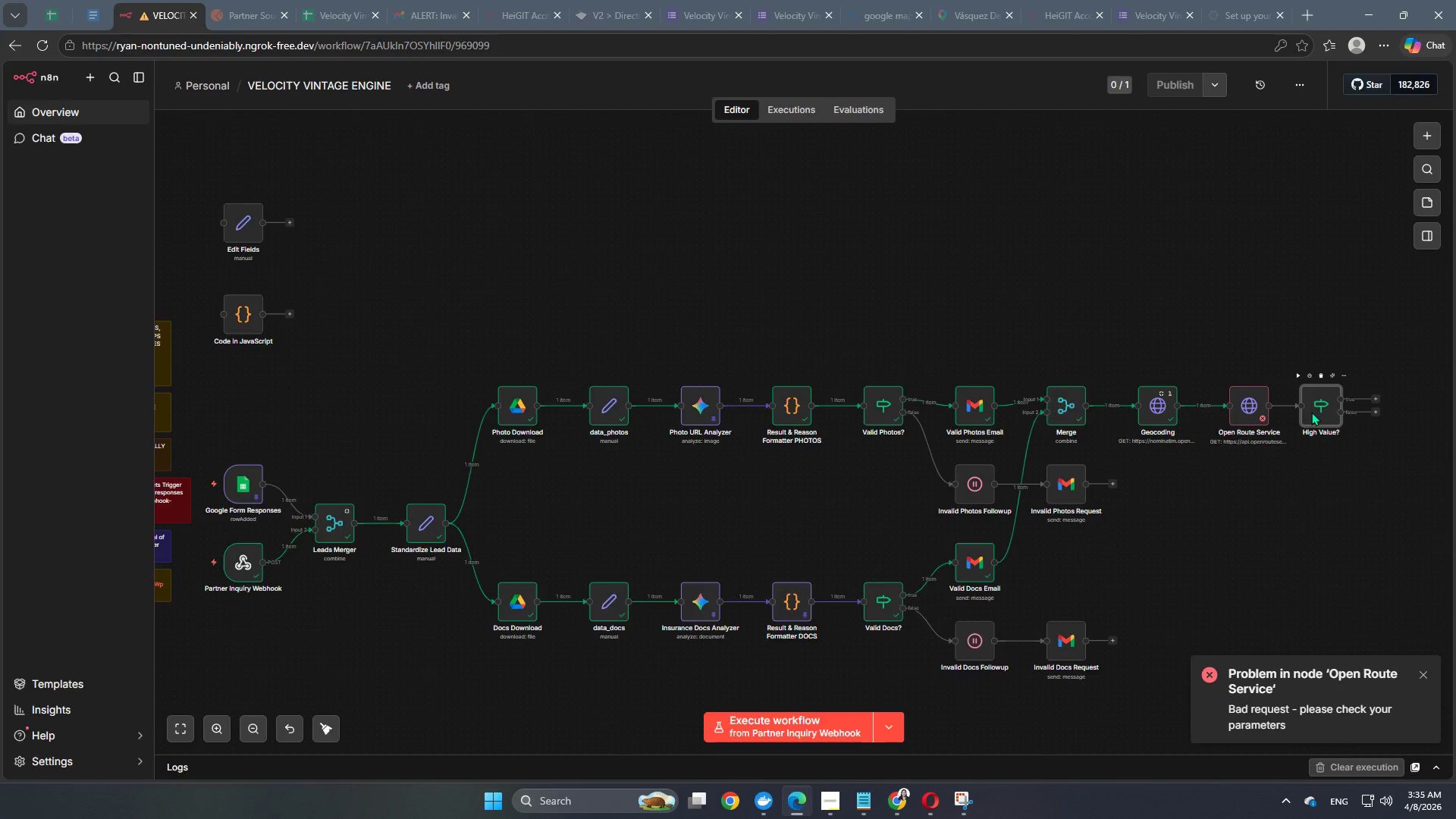 
left_click([1216, 74])
 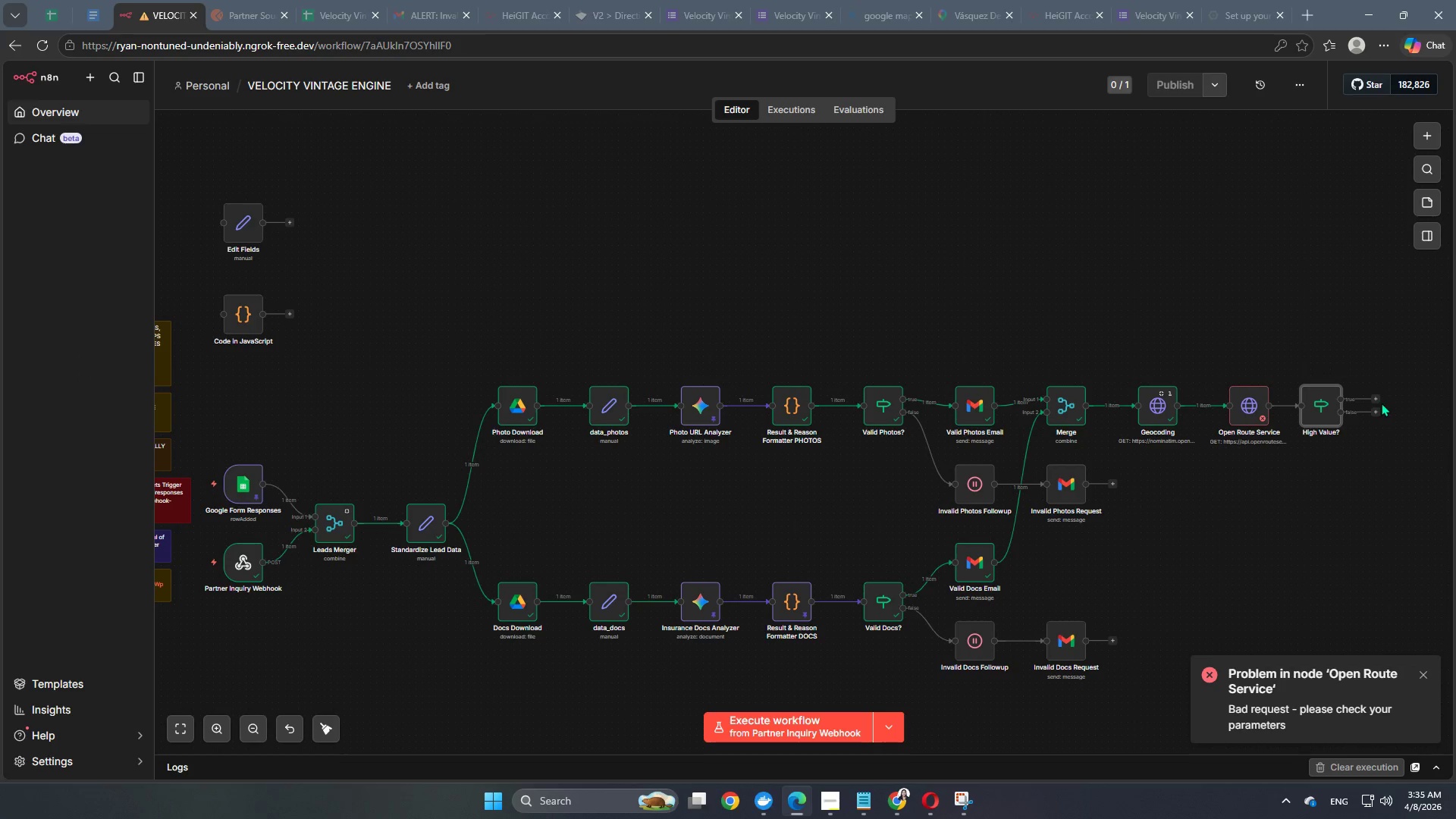 
left_click([1374, 399])
 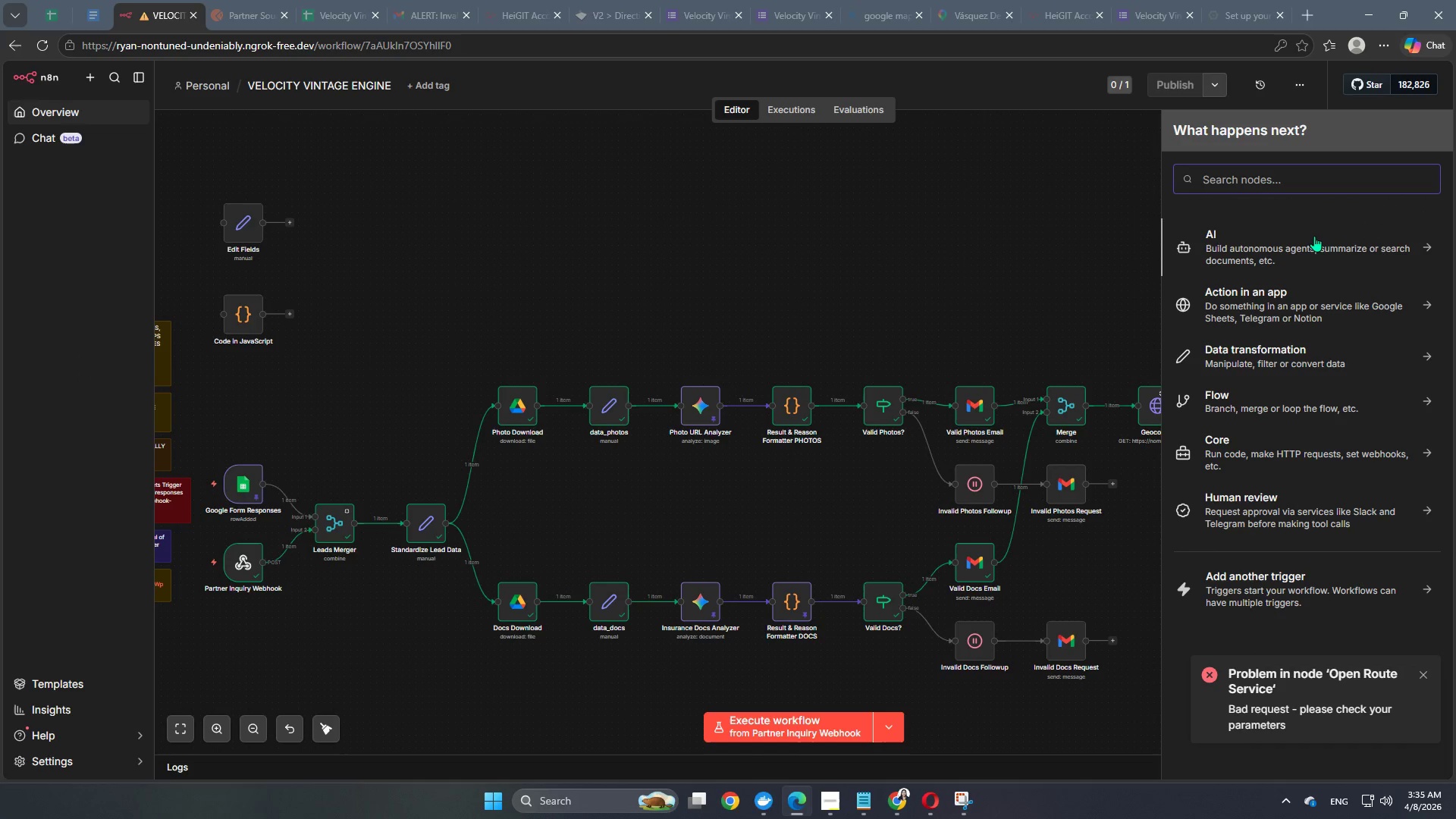 
type(up)
key(Backspace)
key(Backspace)
key(Backspace)
type(update[Insert])
key(Backspace)
key(Backspace)
key(Backspace)
key(Backspace)
key(Backspace)
key(Backspace)
key(Backspace)
key(Backspace)
key(Backspace)
type(sheet)
 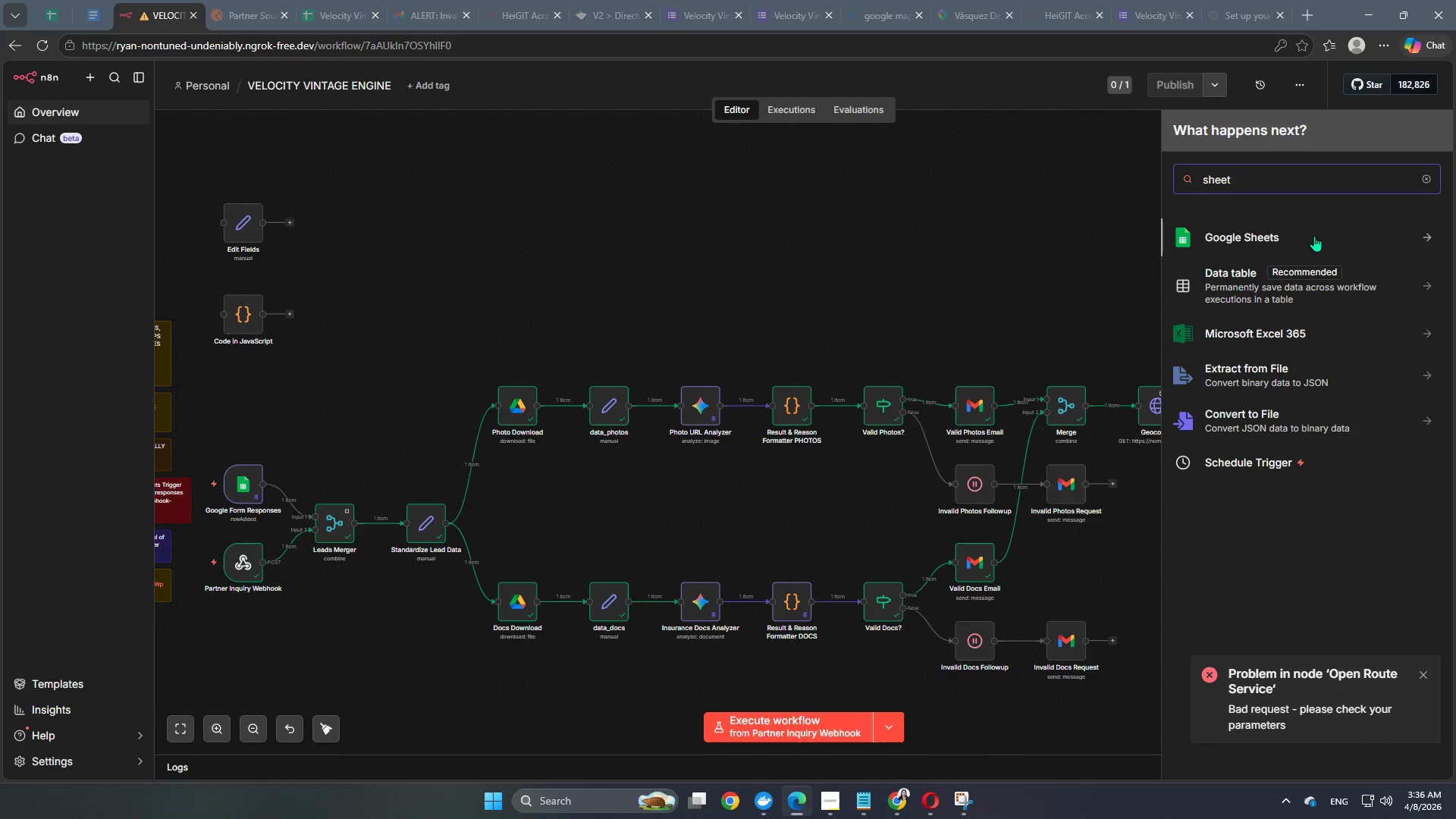 
left_click([1314, 236])
 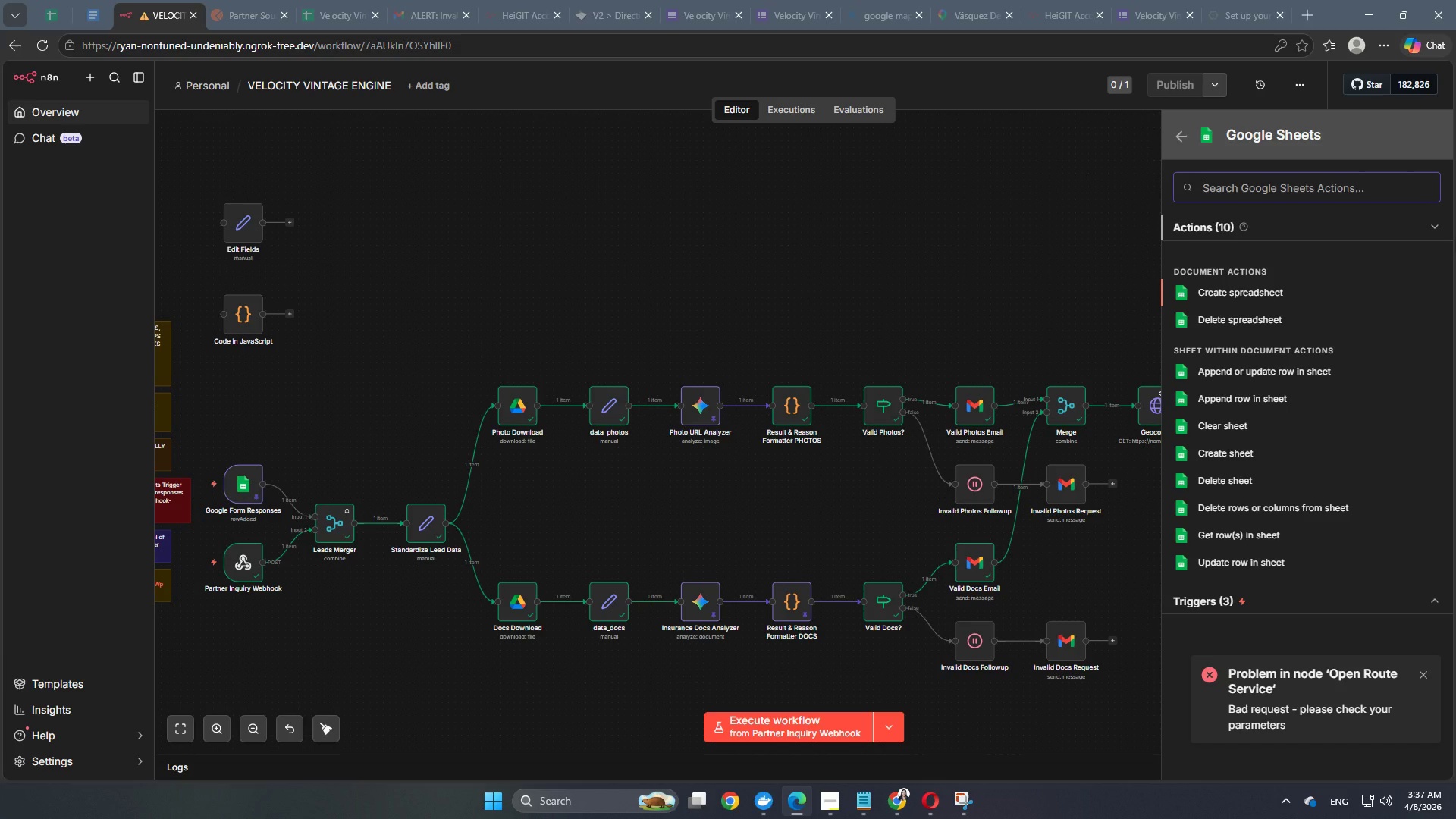 
wait(102.75)
 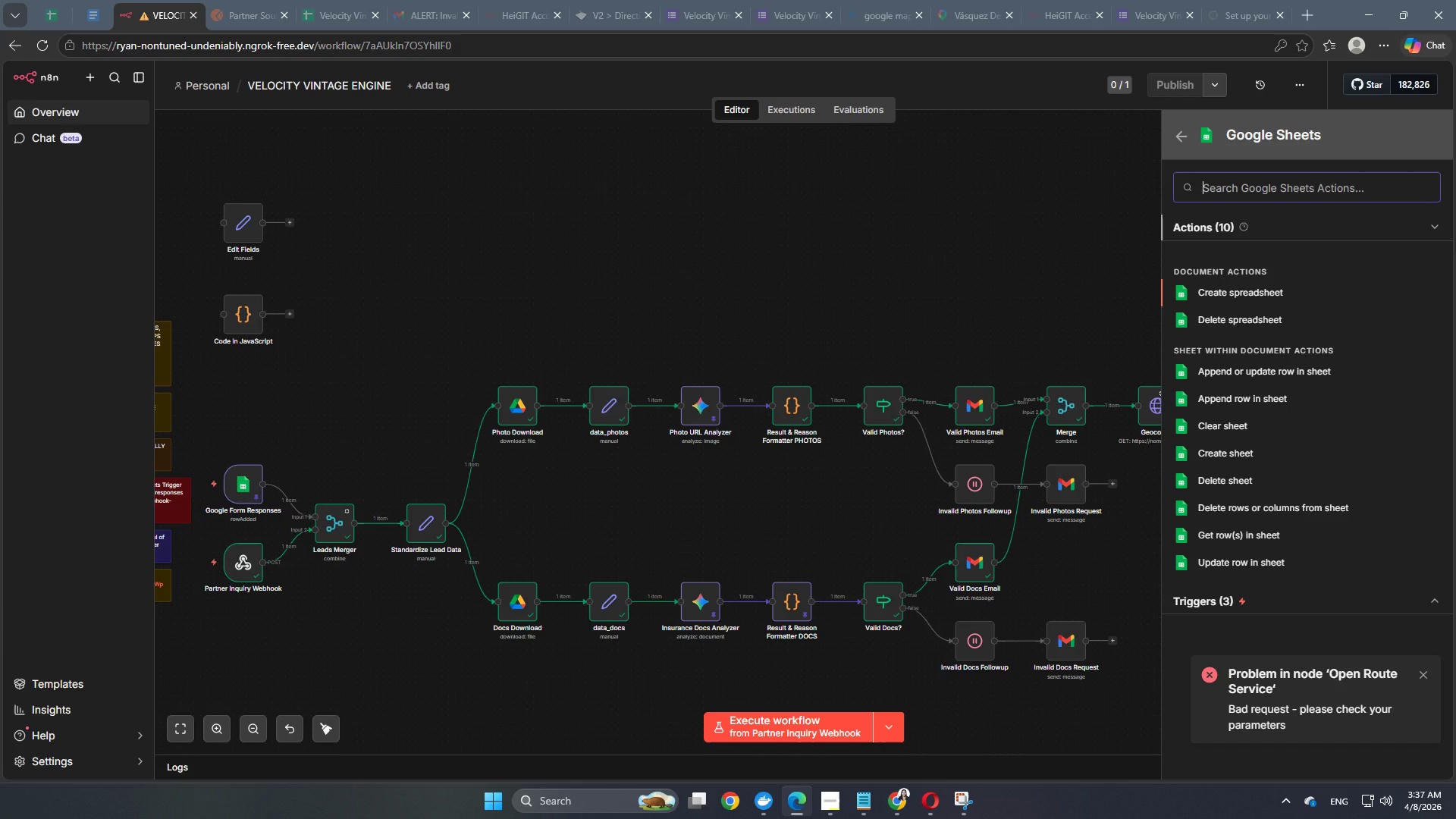 
left_click([1203, 559])
 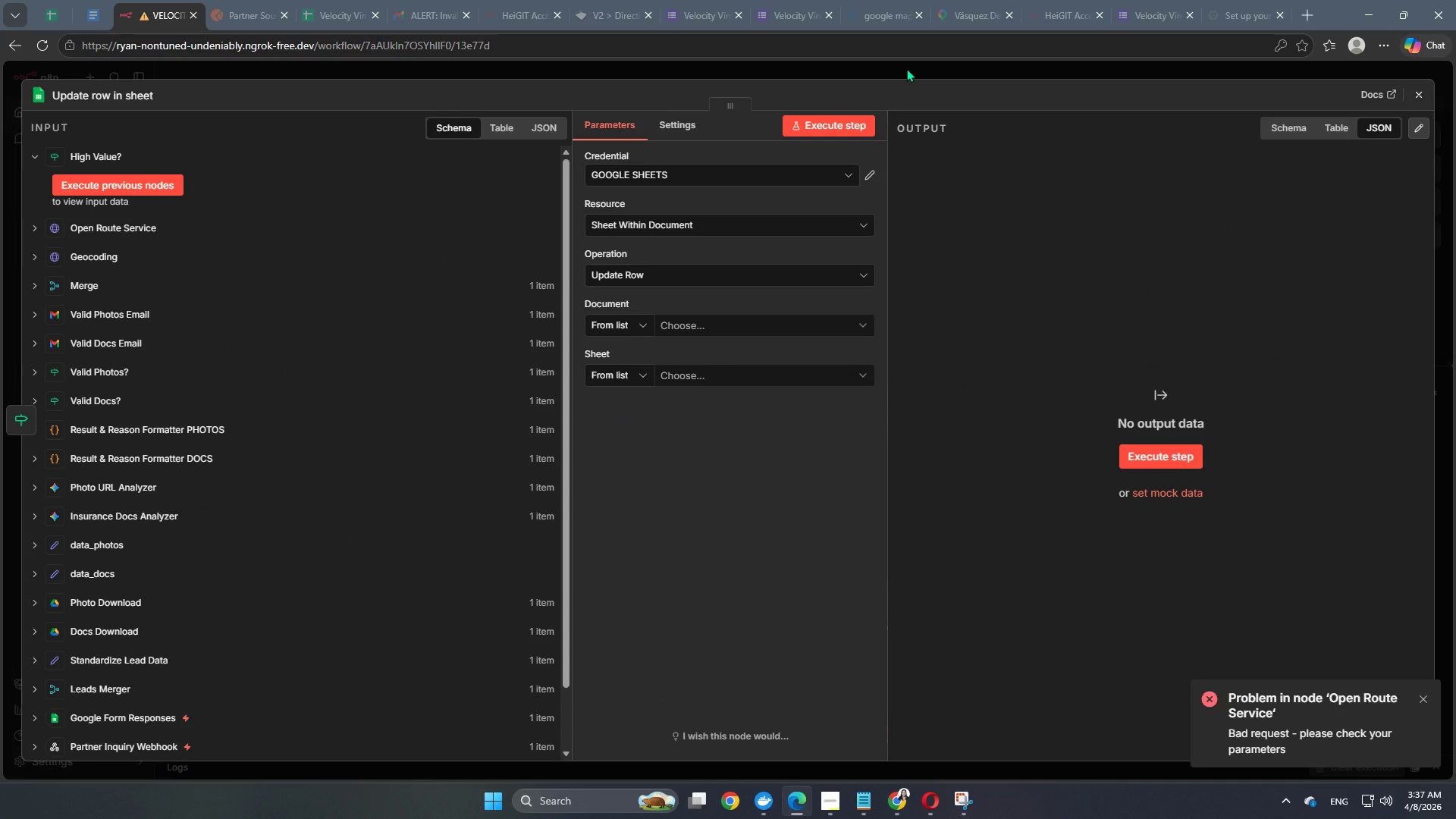 
wait(8.5)
 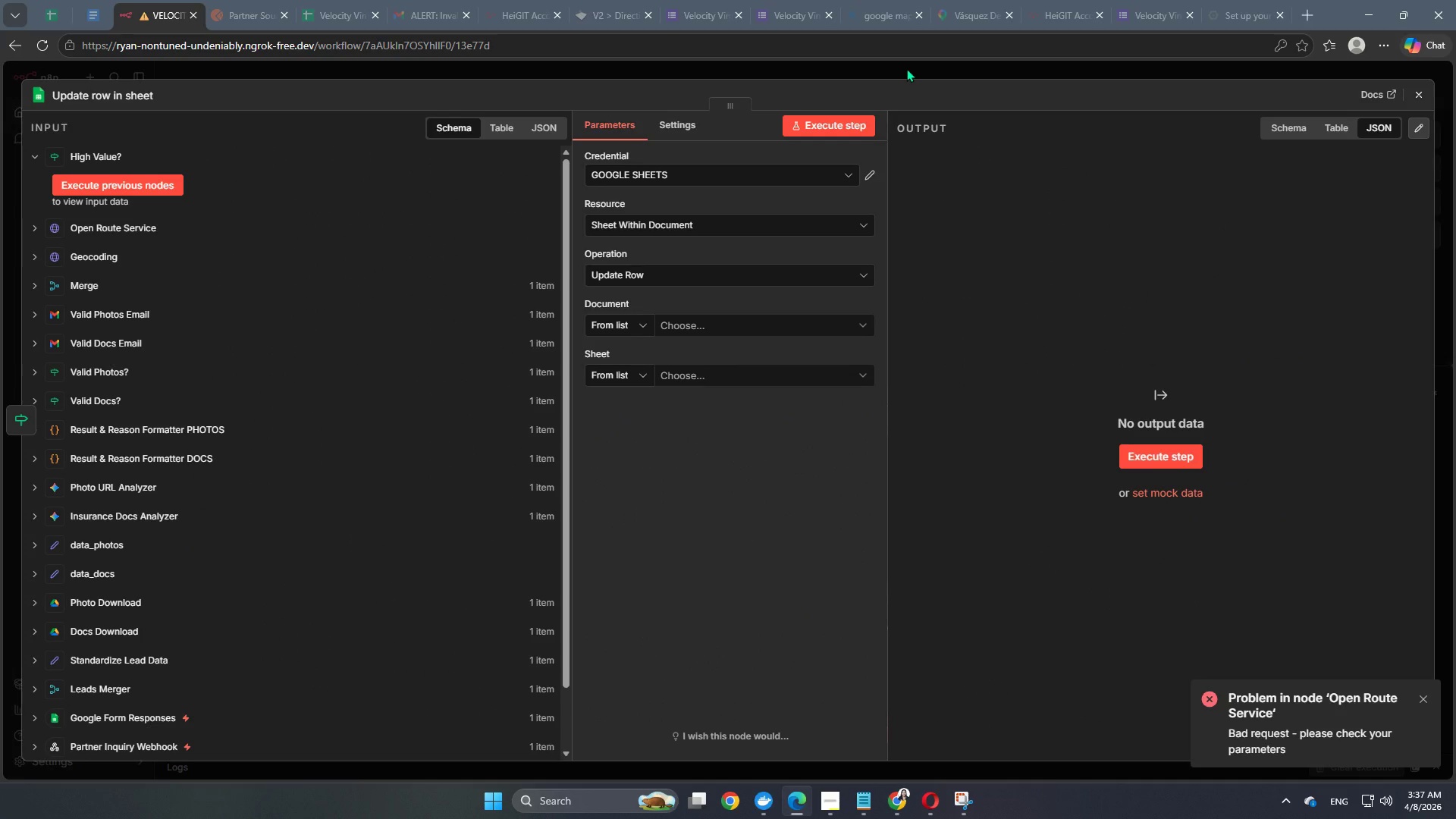 
left_click([730, 372])
 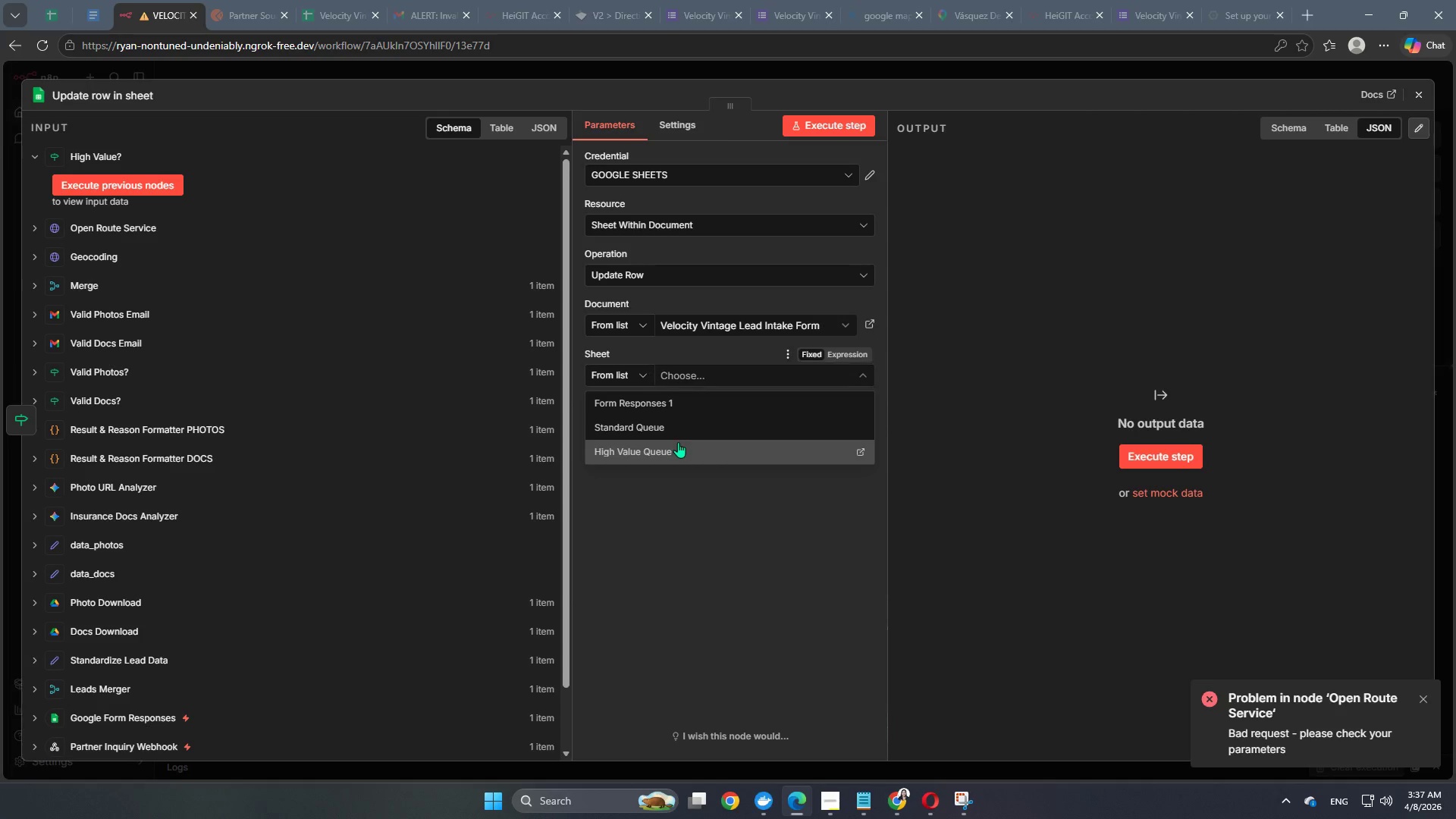 
left_click([1094, 69])
 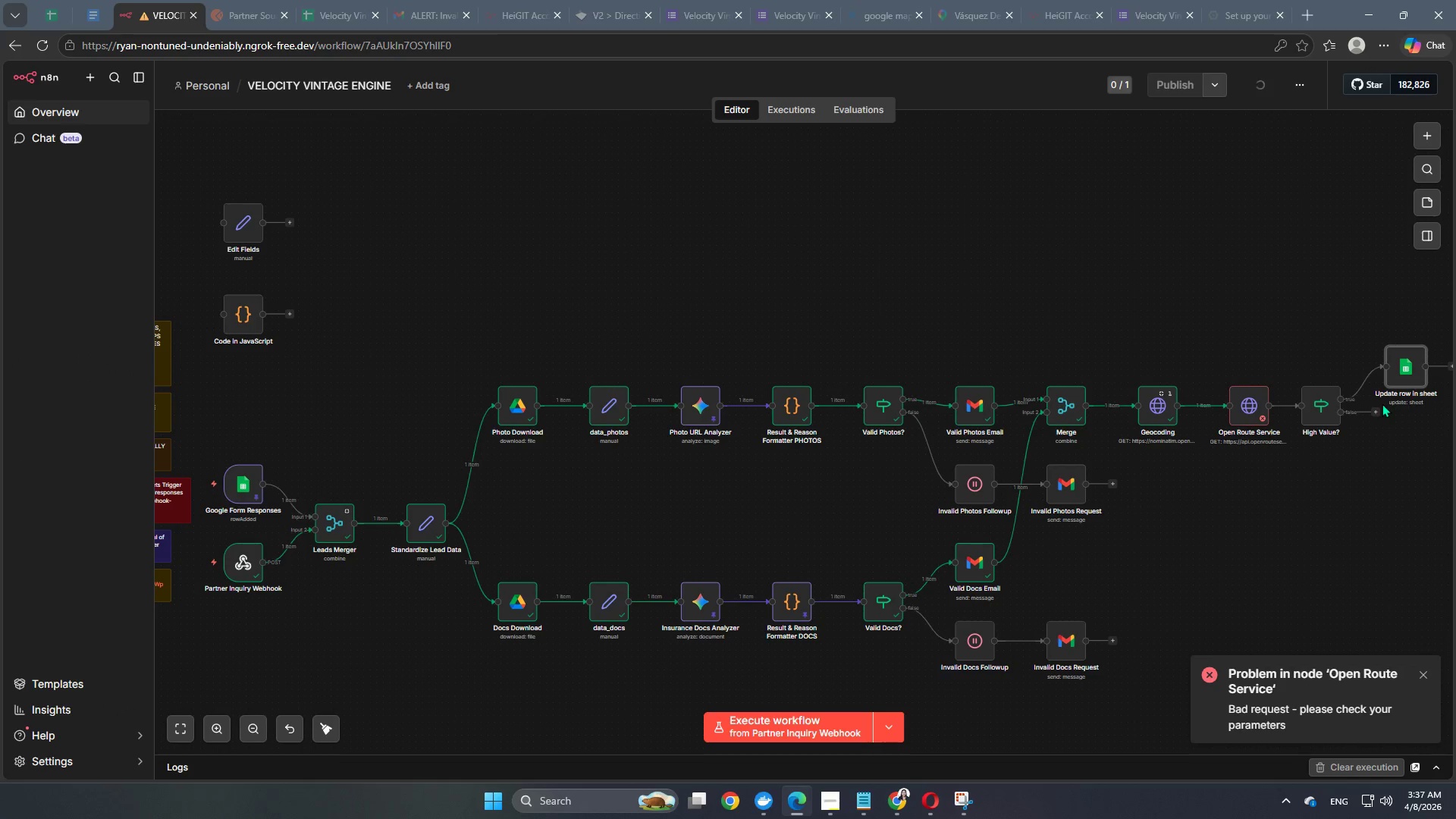 
left_click([1376, 410])
 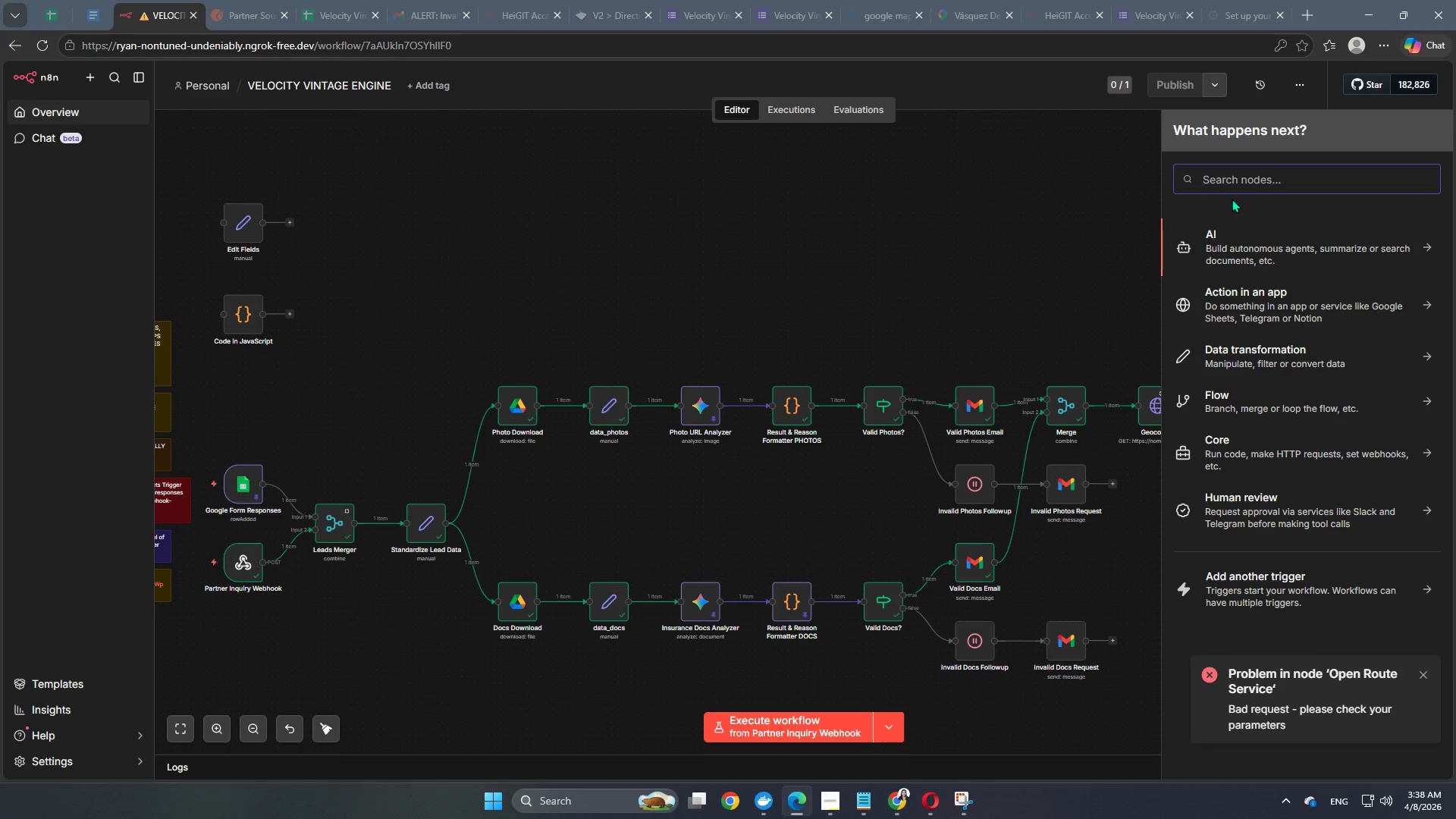 
type(shh)
key(Backspace)
type(eet)
 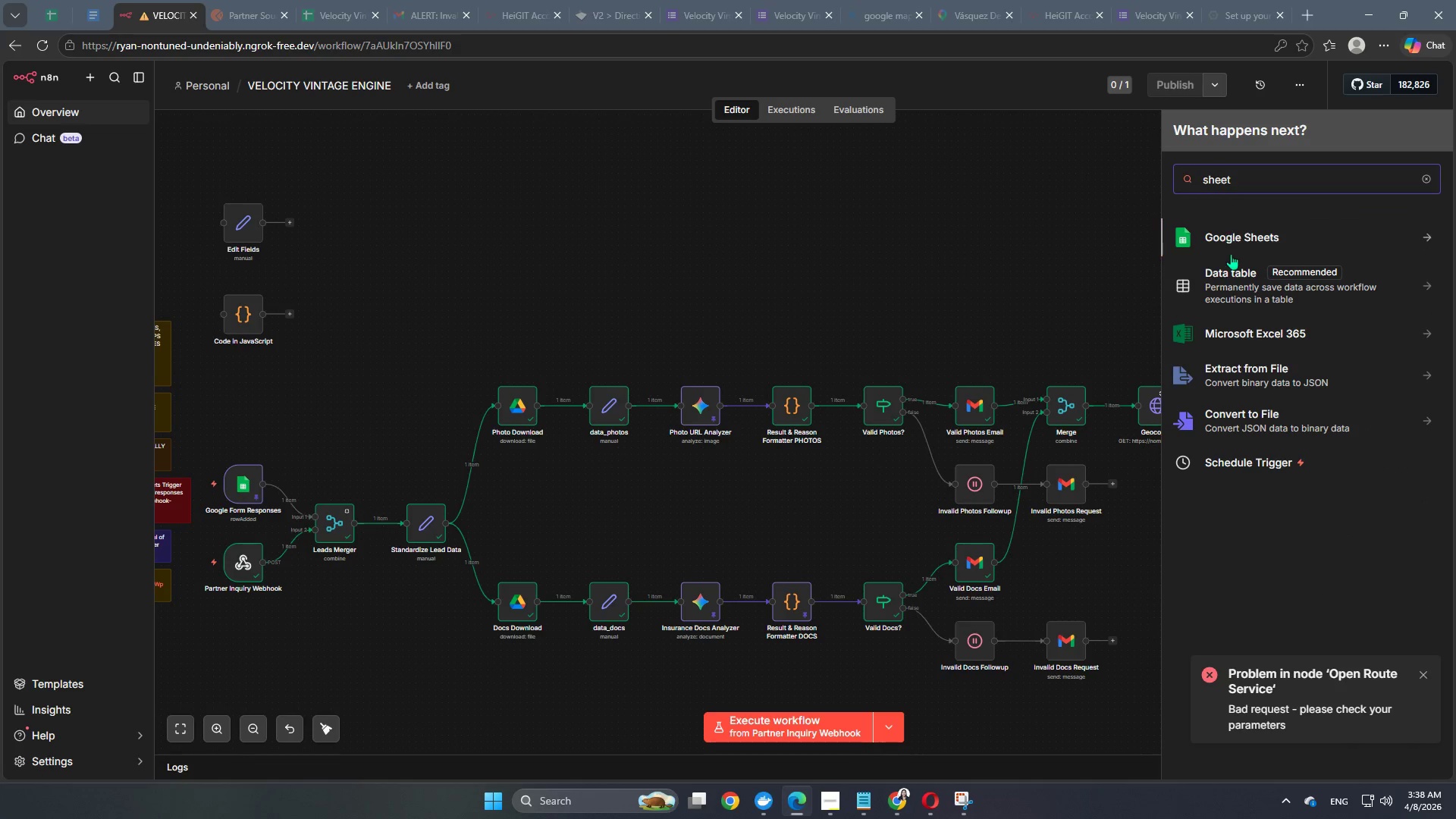 
left_click([1247, 240])
 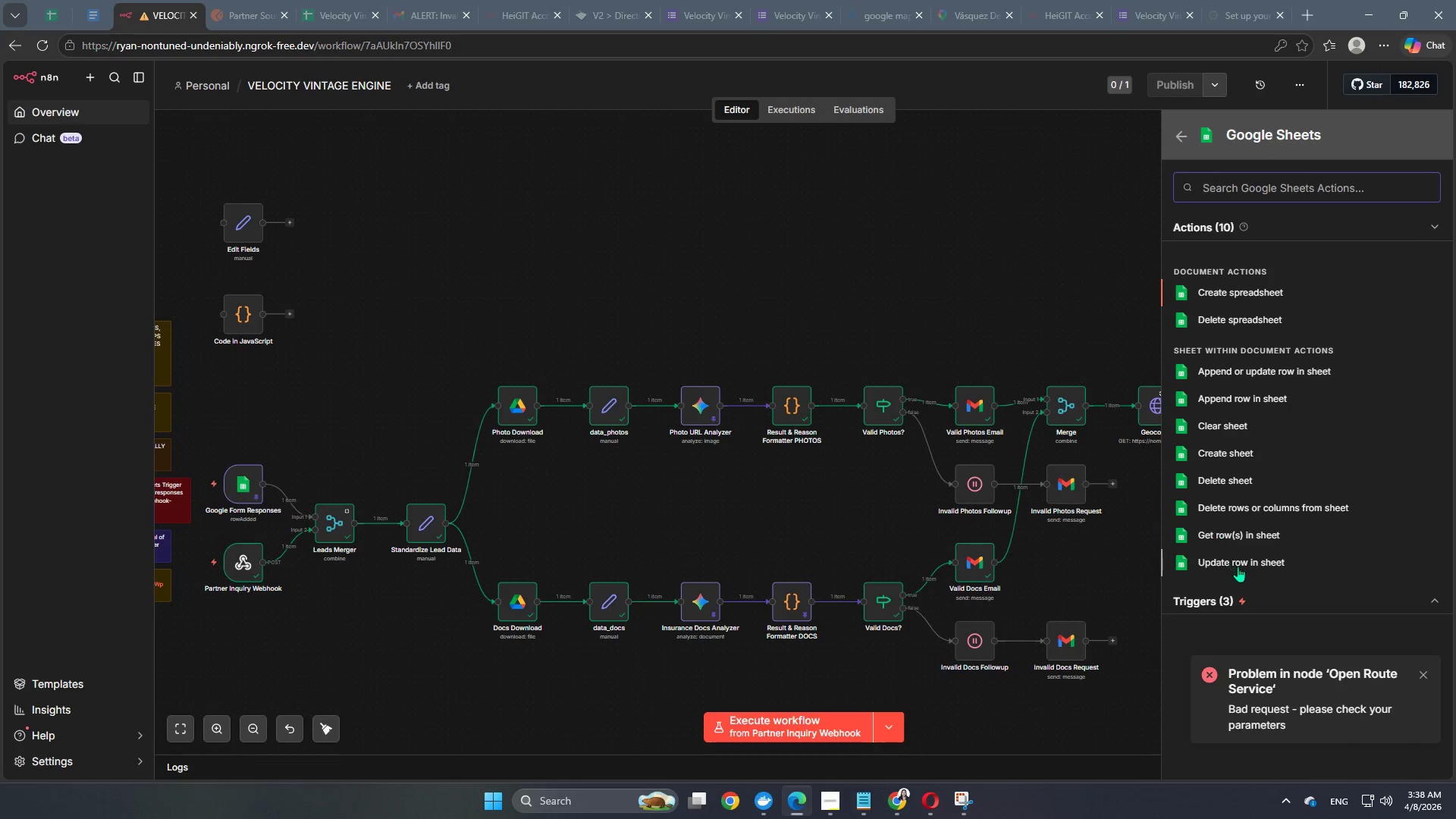 
left_click([1246, 565])
 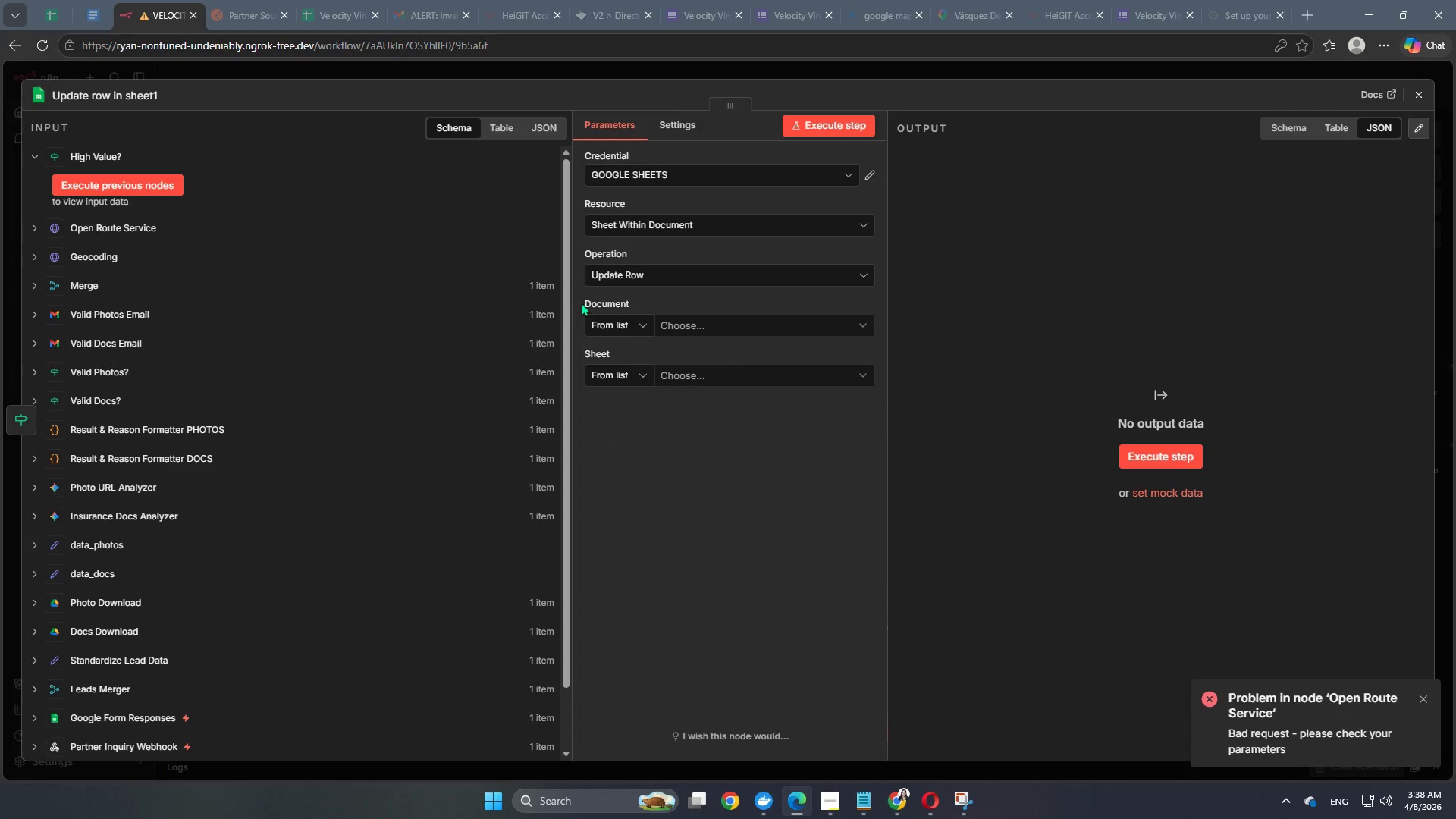 
left_click([697, 313])
 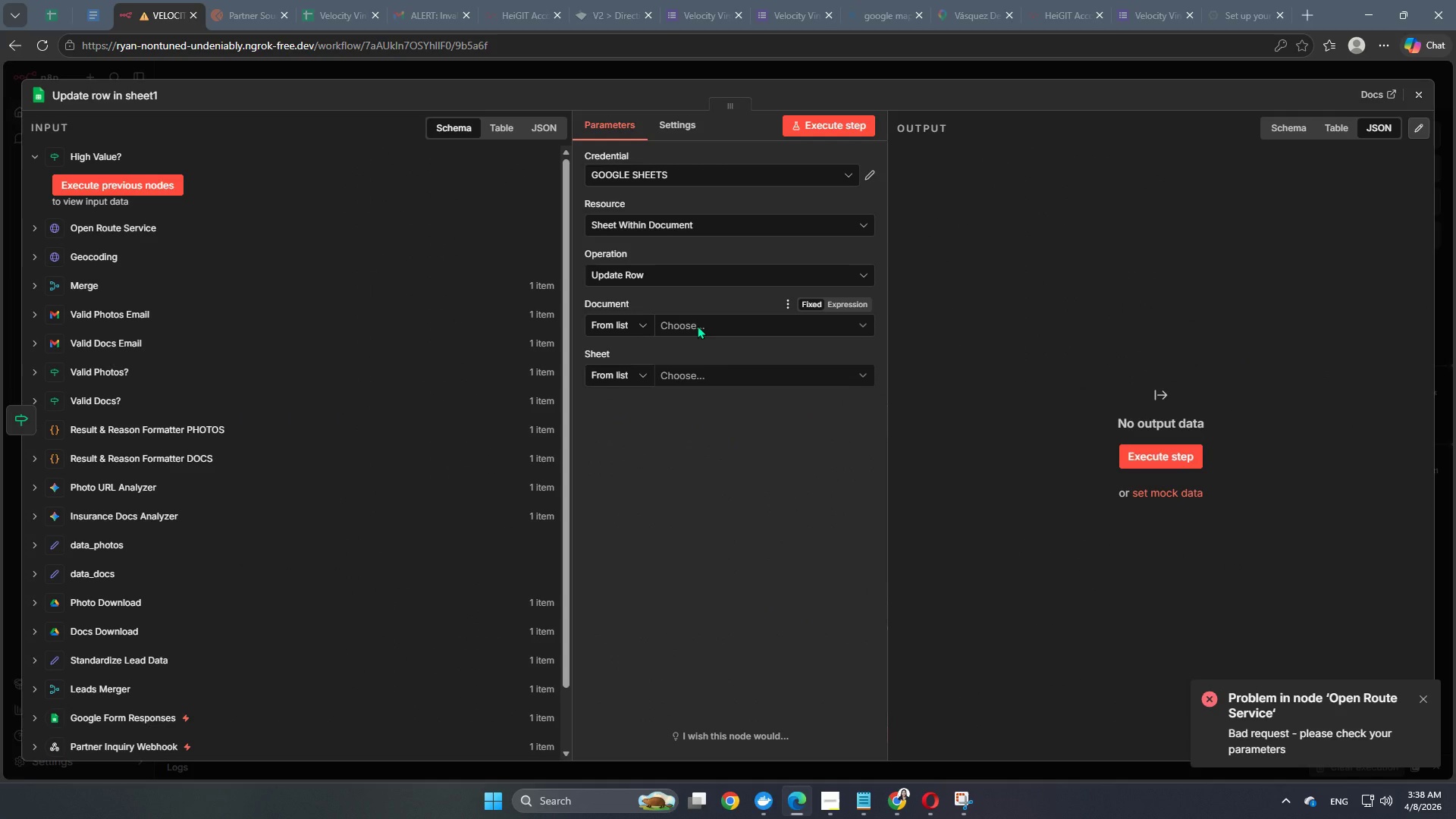 
left_click([697, 325])
 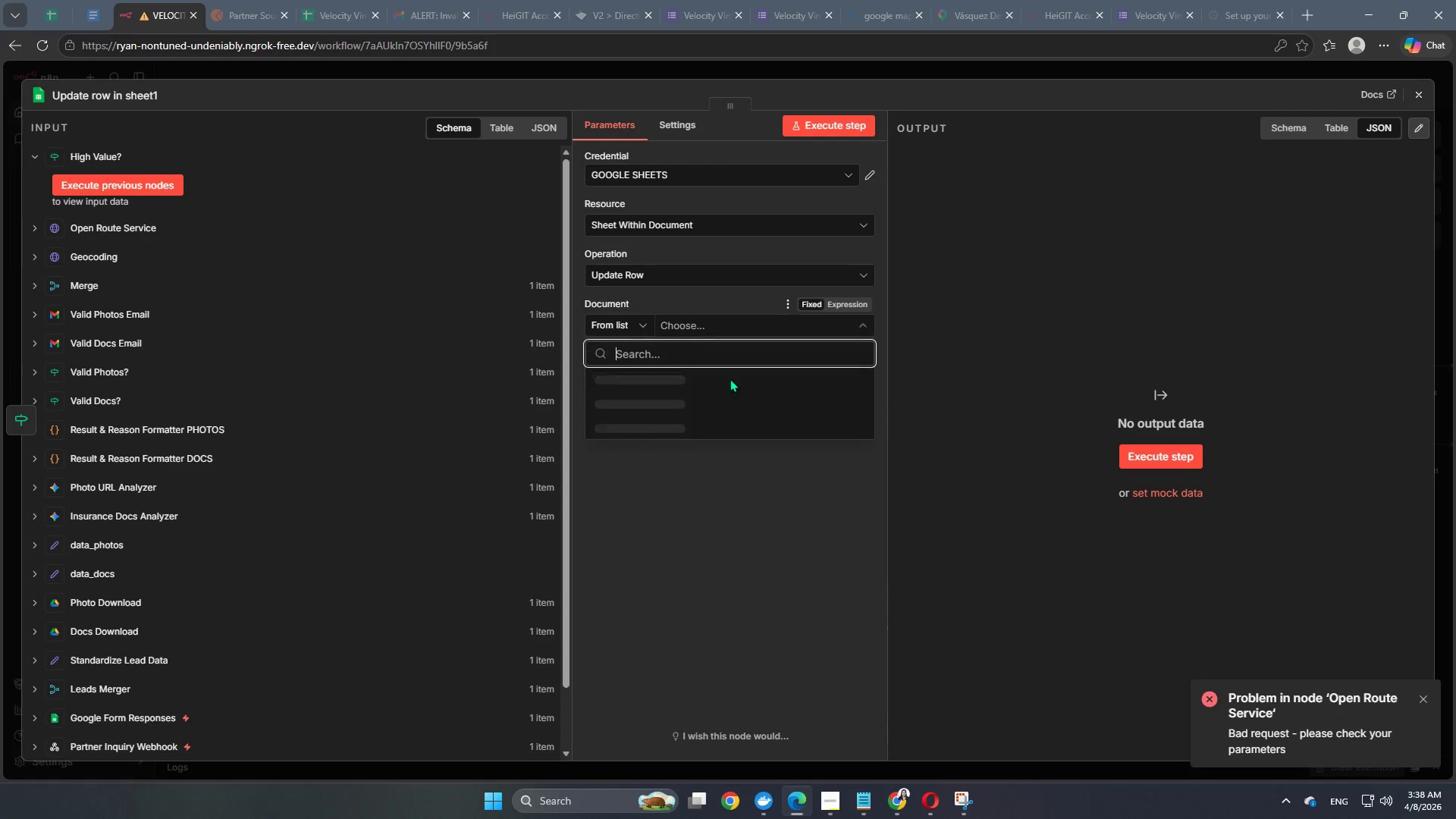 
mouse_move([700, 337])
 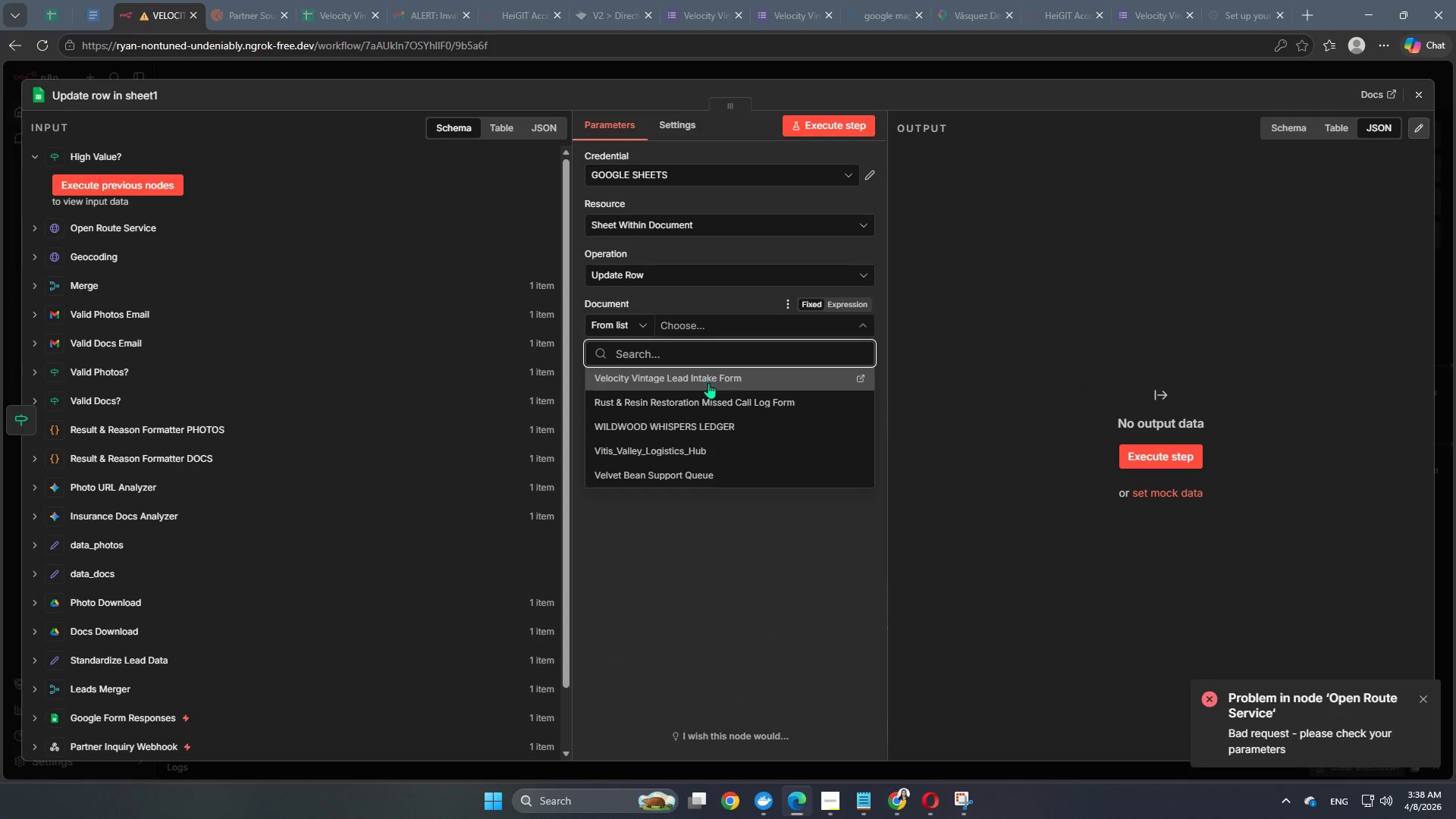 
left_click([708, 384])
 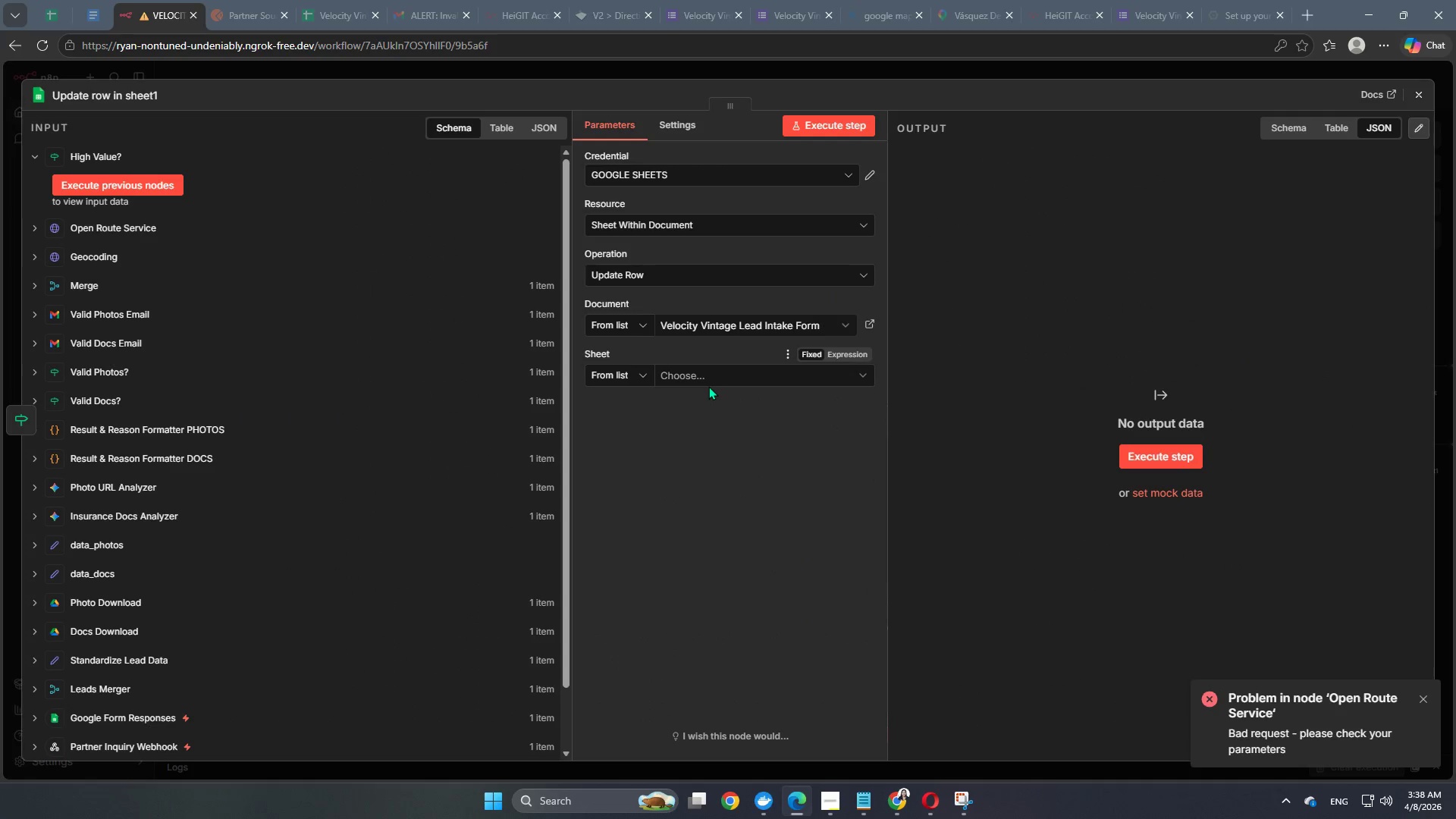 
left_click([714, 381])
 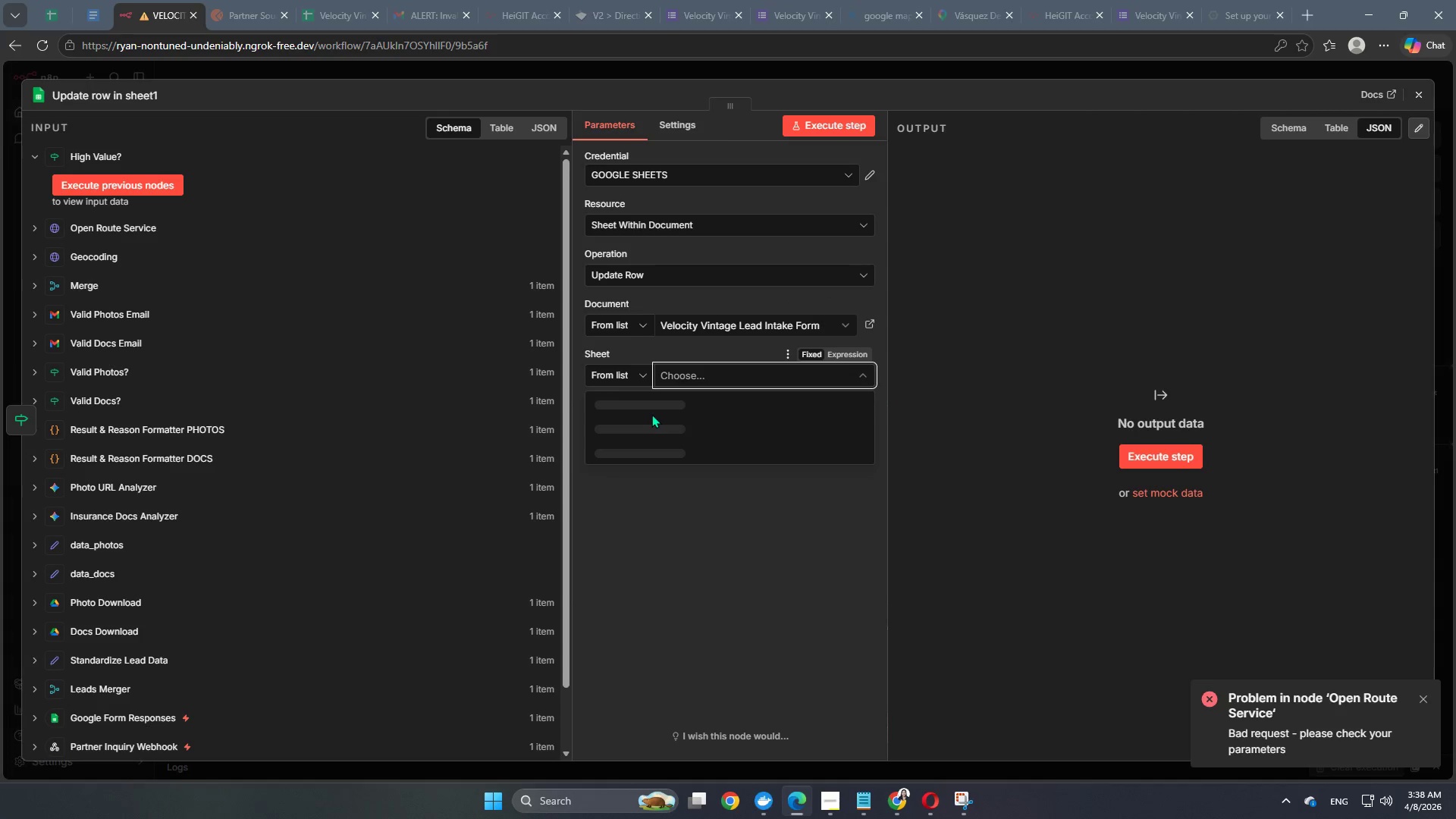 
wait(13.59)
 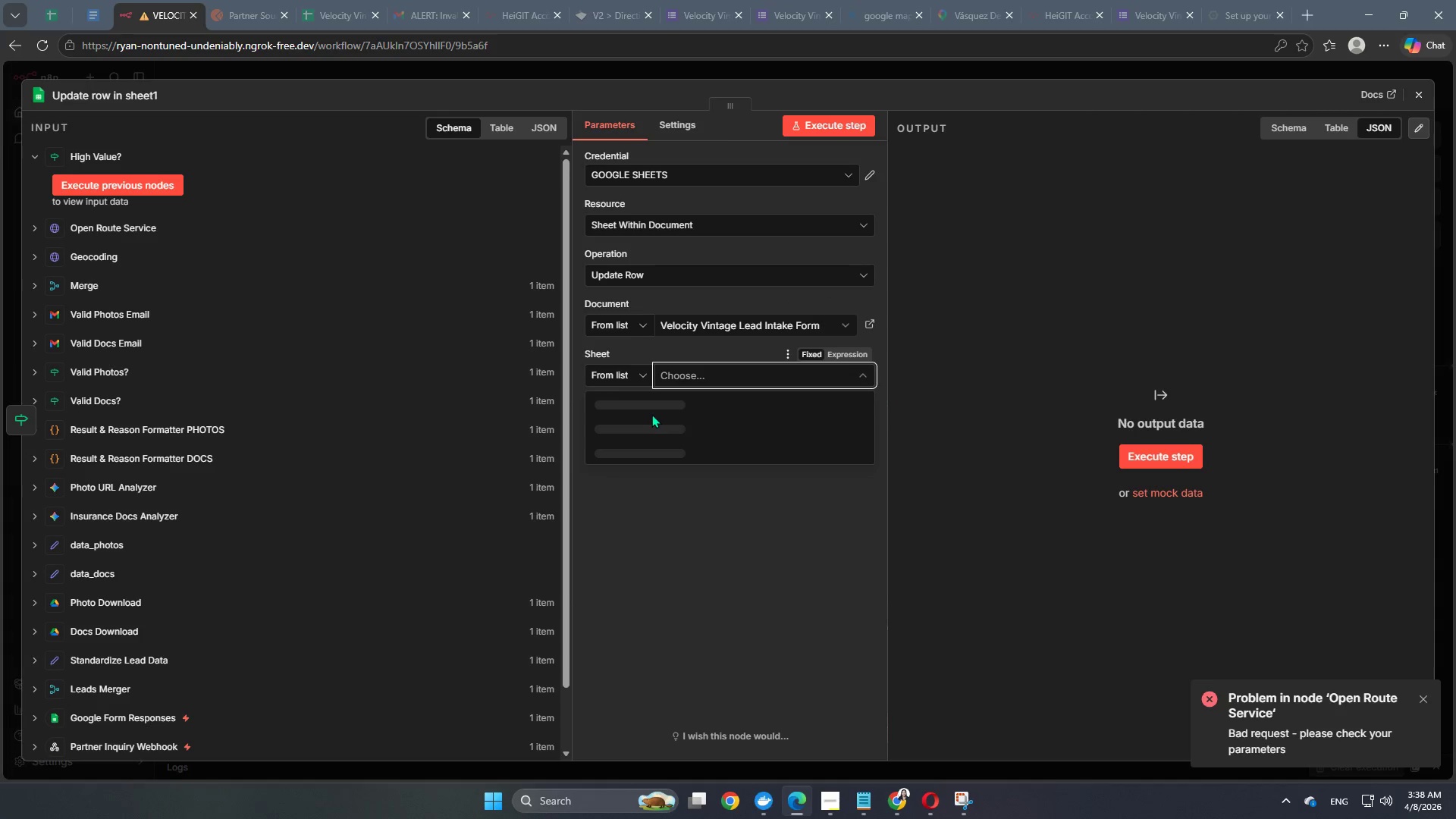 
left_click([645, 604])
 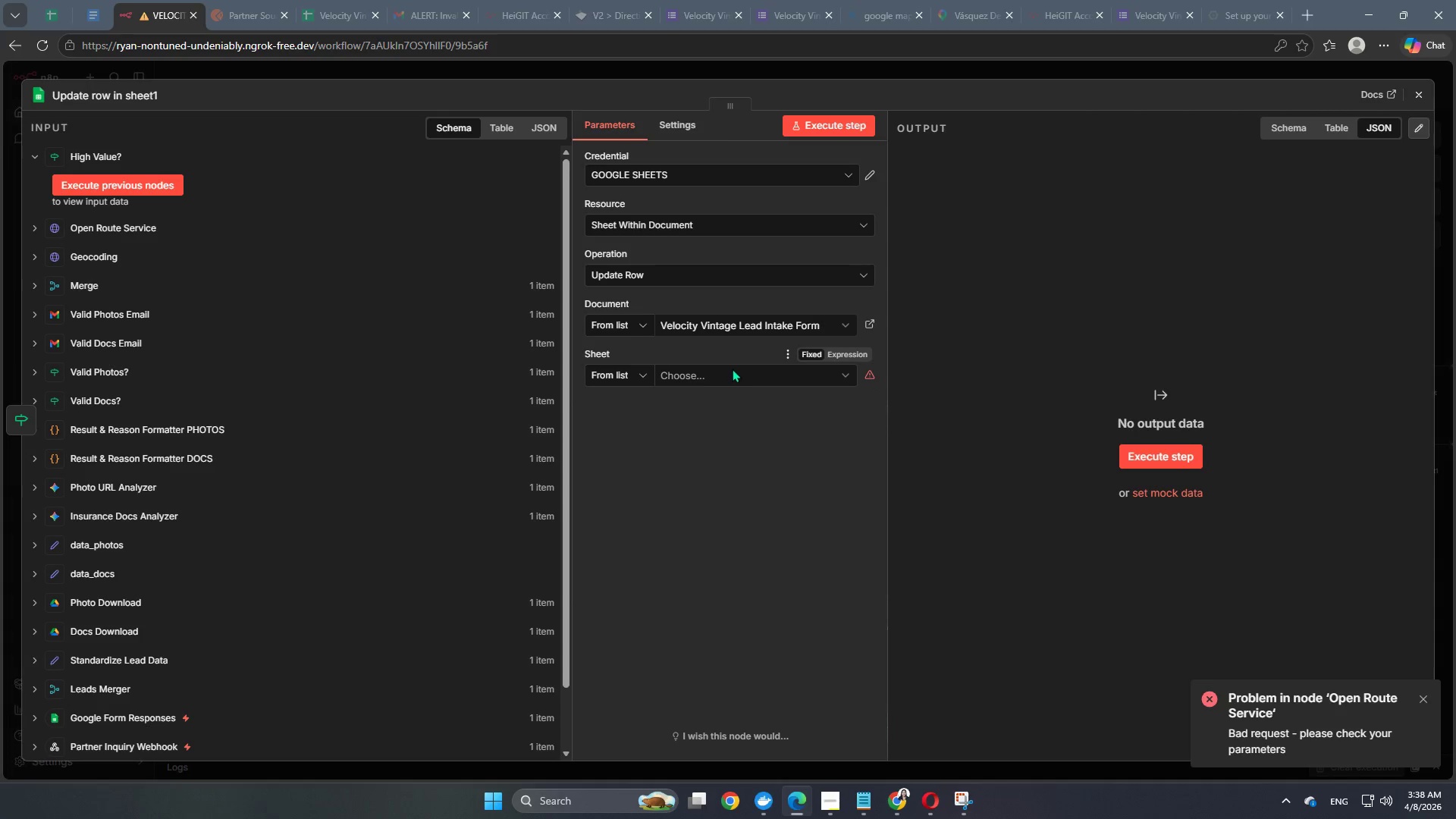 
left_click([731, 377])
 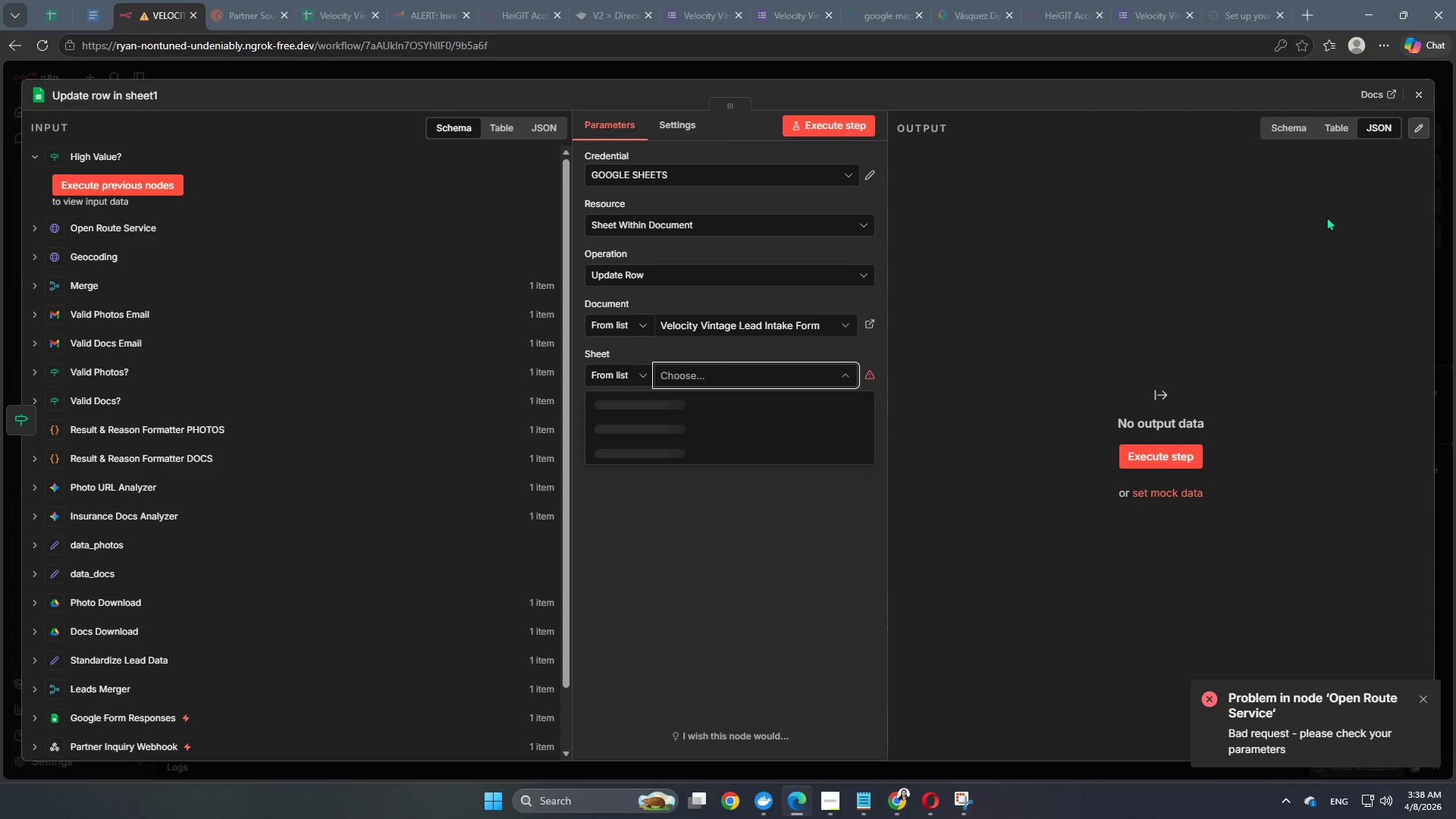 
wait(20.25)
 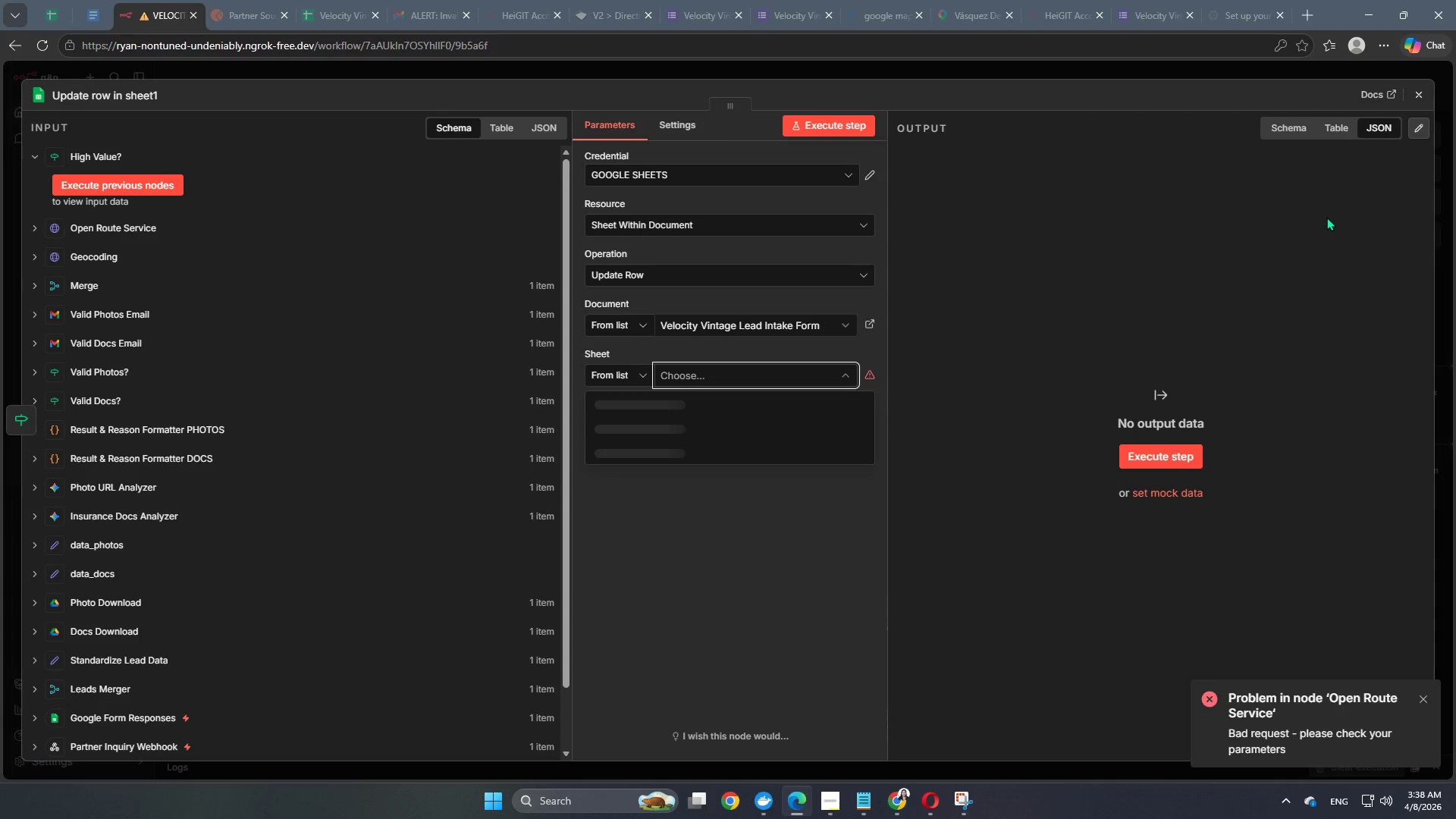 
left_click([1184, 77])
 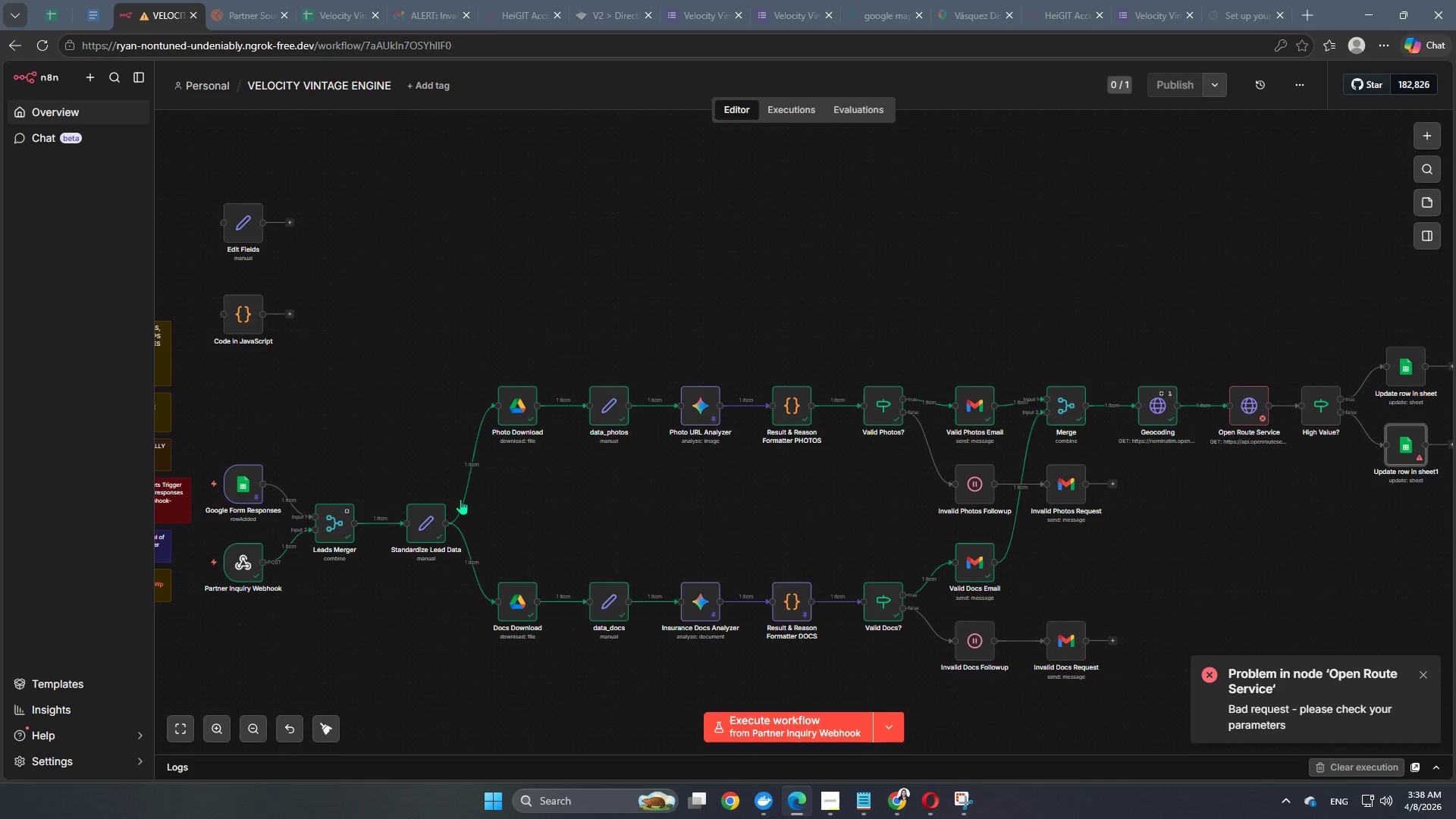 
left_click([575, 297])
 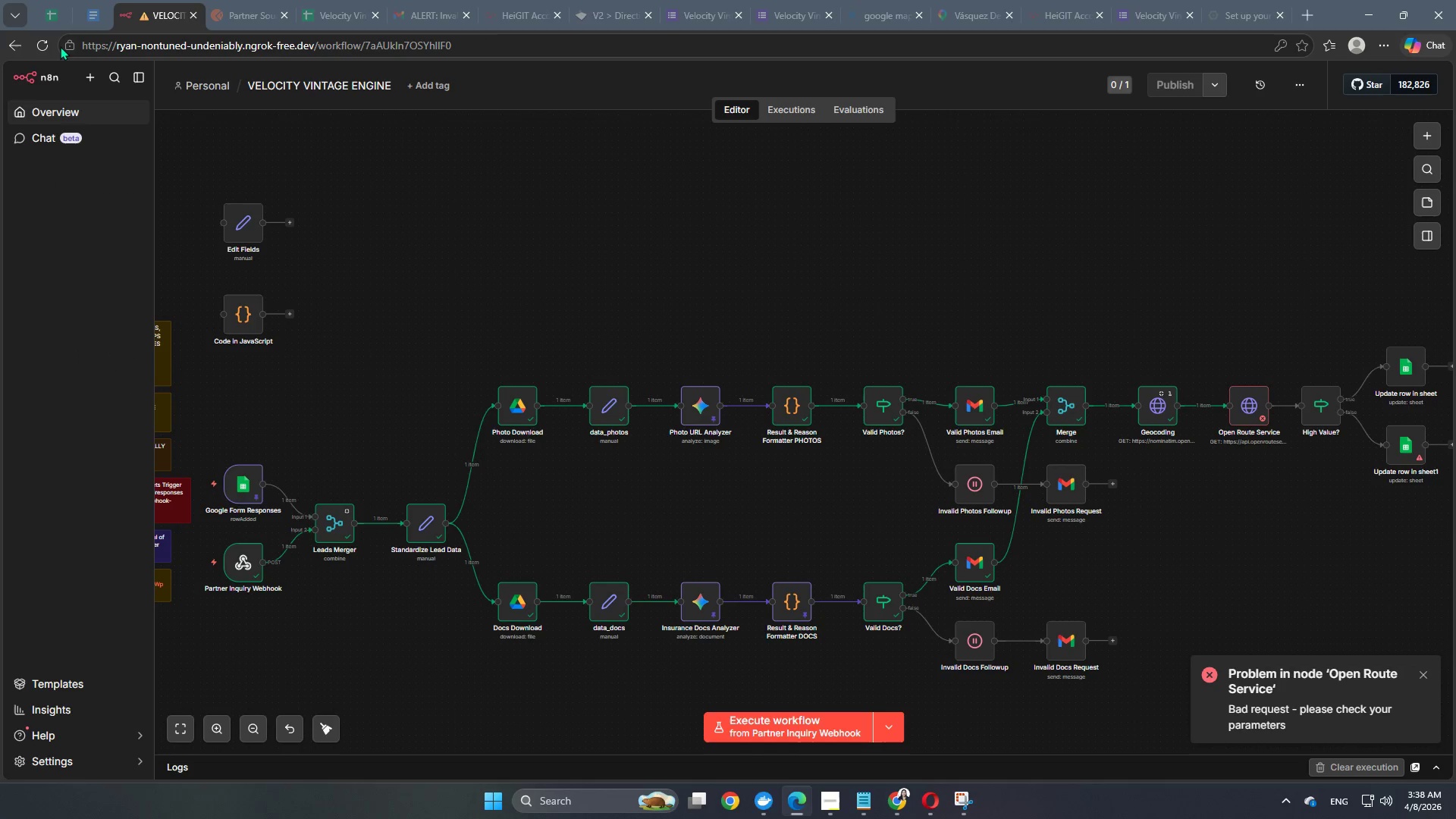 
left_click([44, 48])
 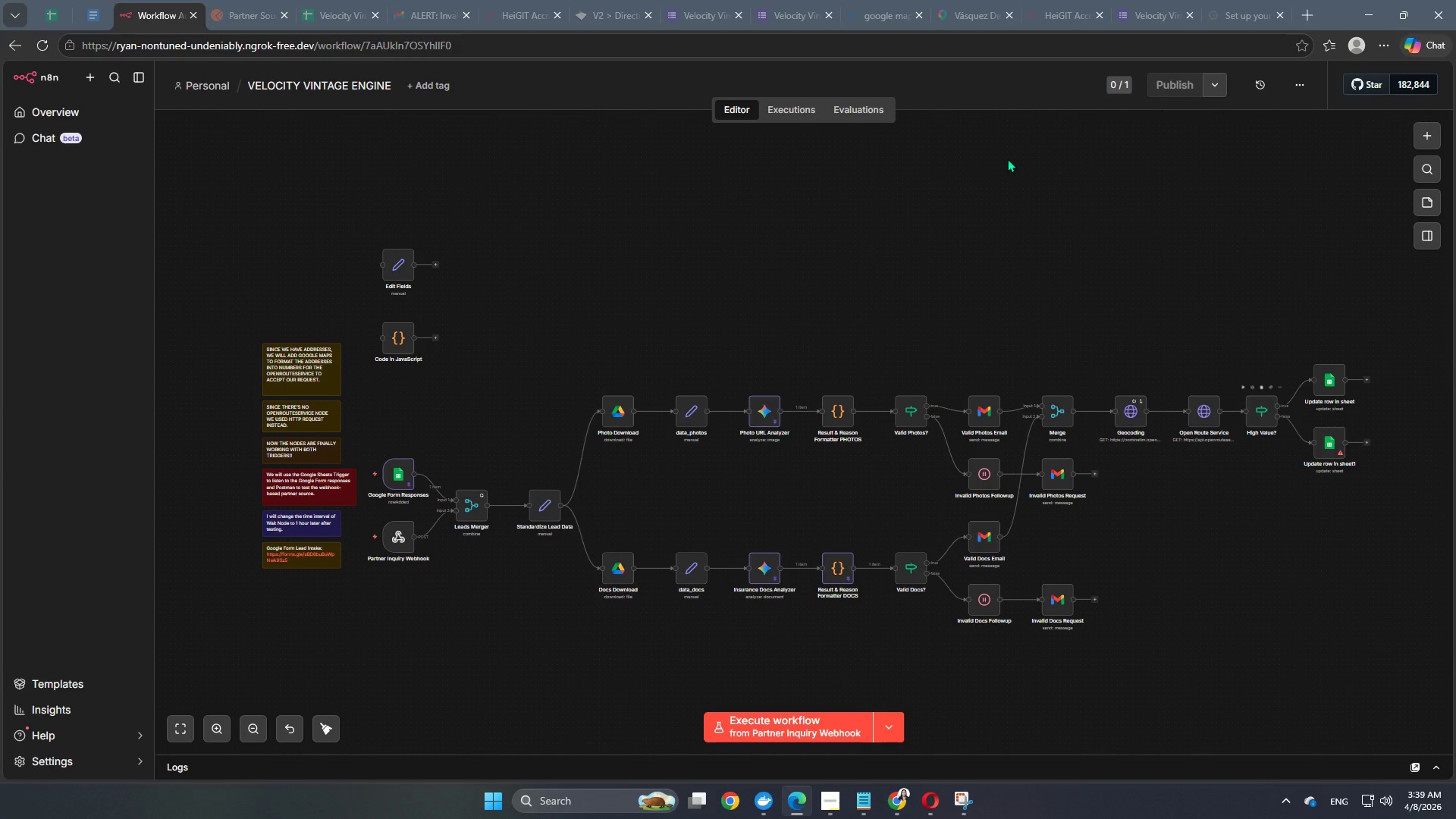 
wait(58.03)
 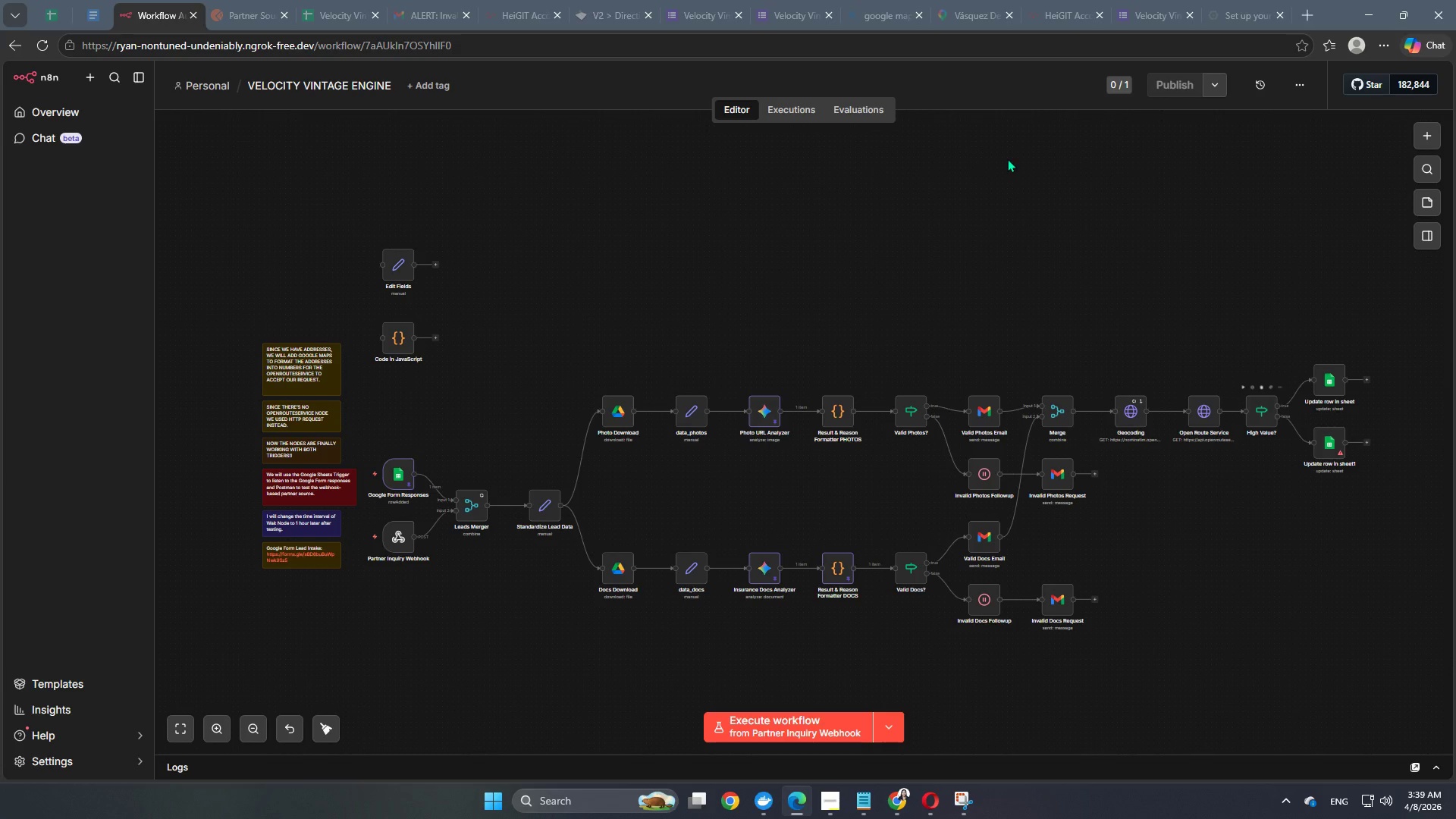 
double_click([1334, 378])
 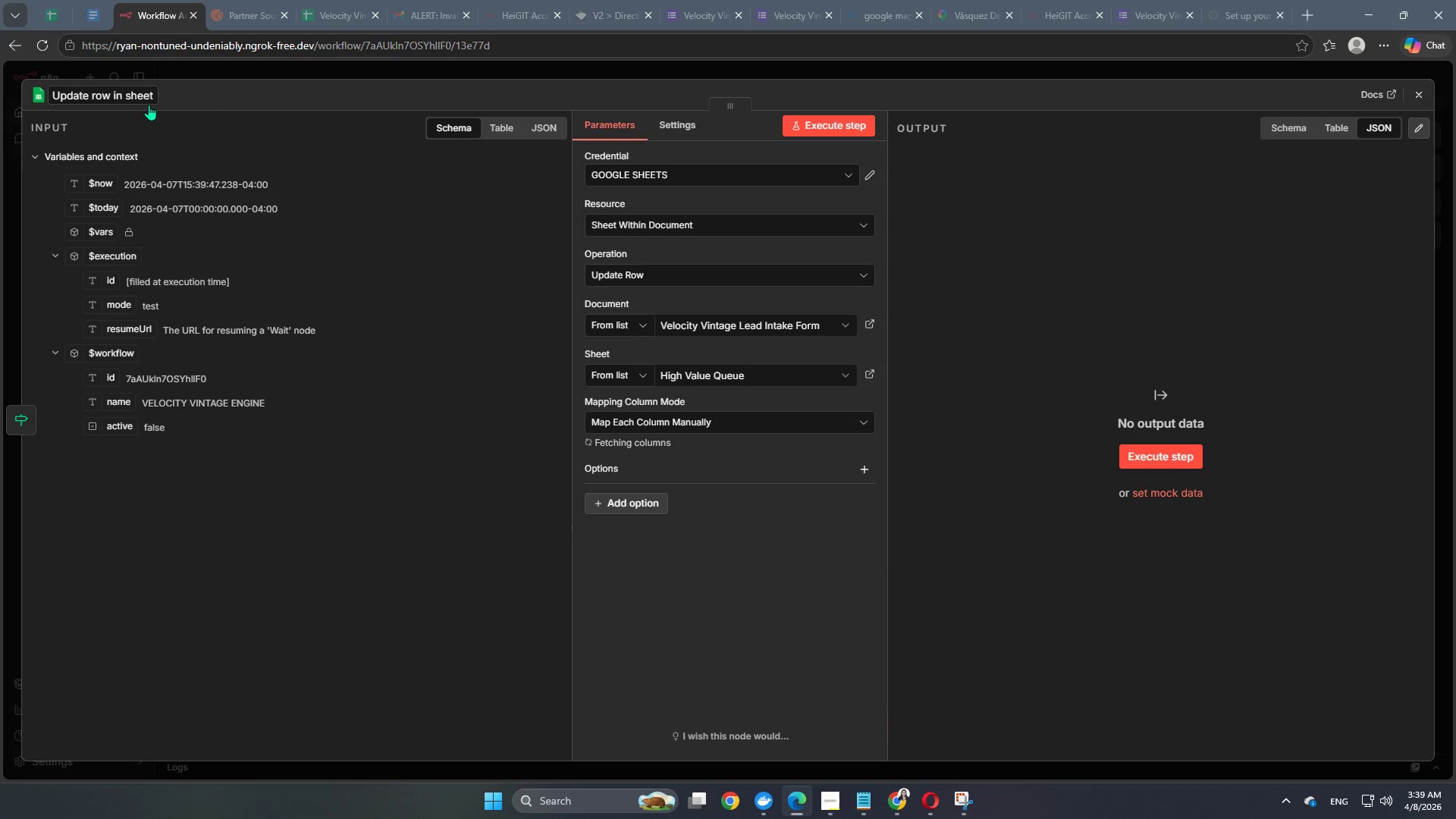 
left_click([122, 80])
 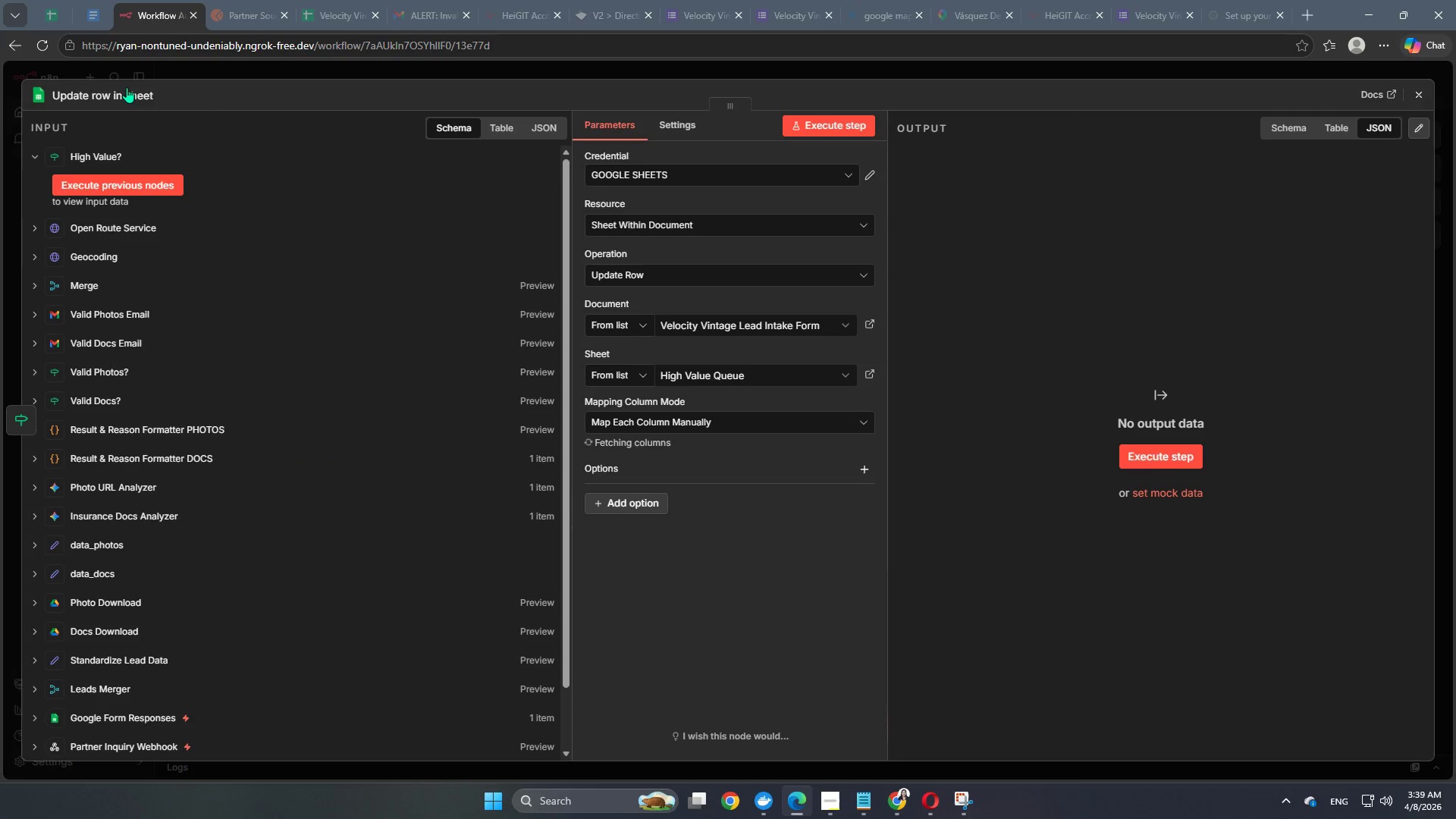 
left_click([127, 87])
 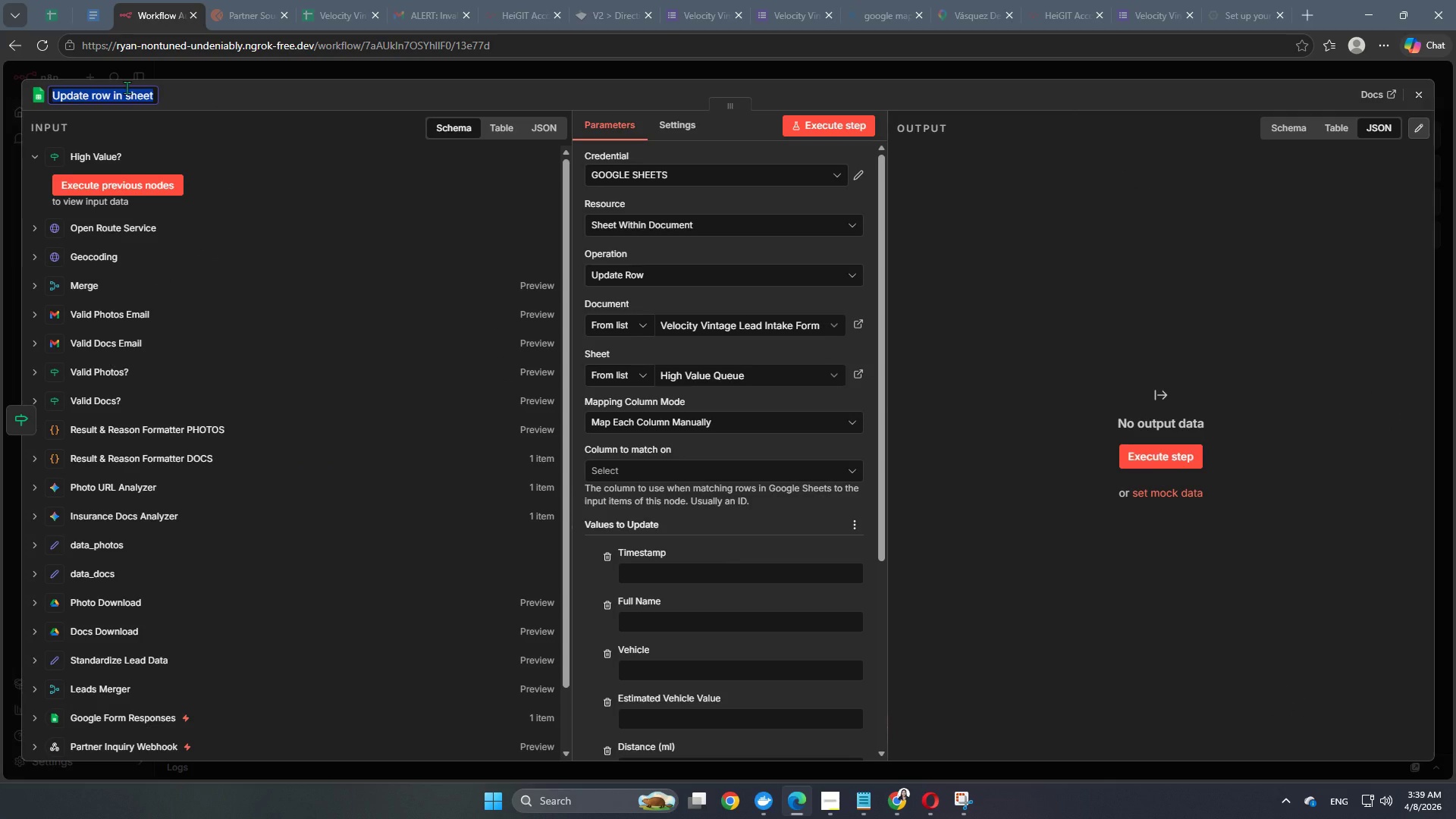 
type(Standa)
key(Backspace)
type(dard Queue)
 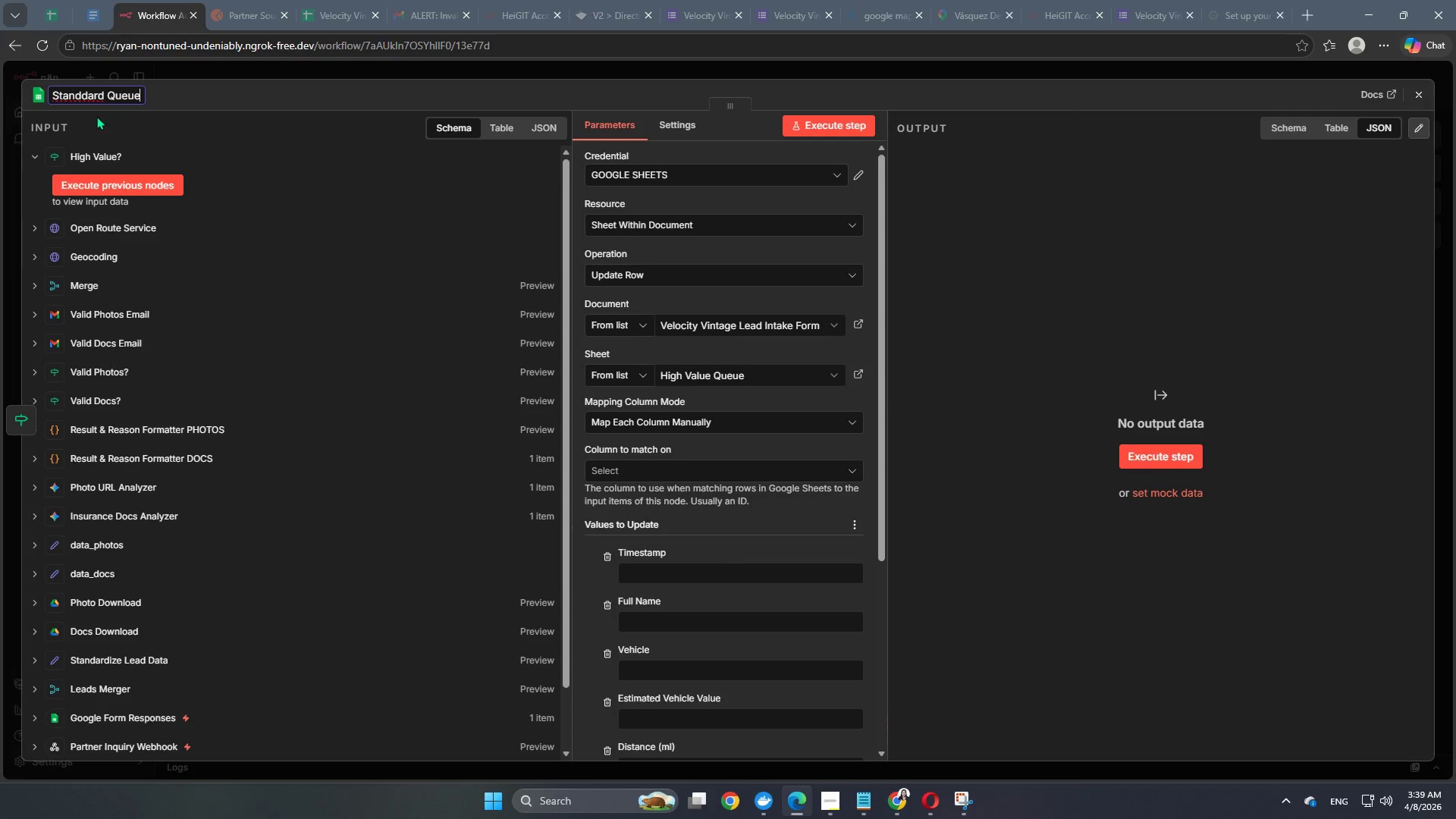 
left_click([84, 94])
 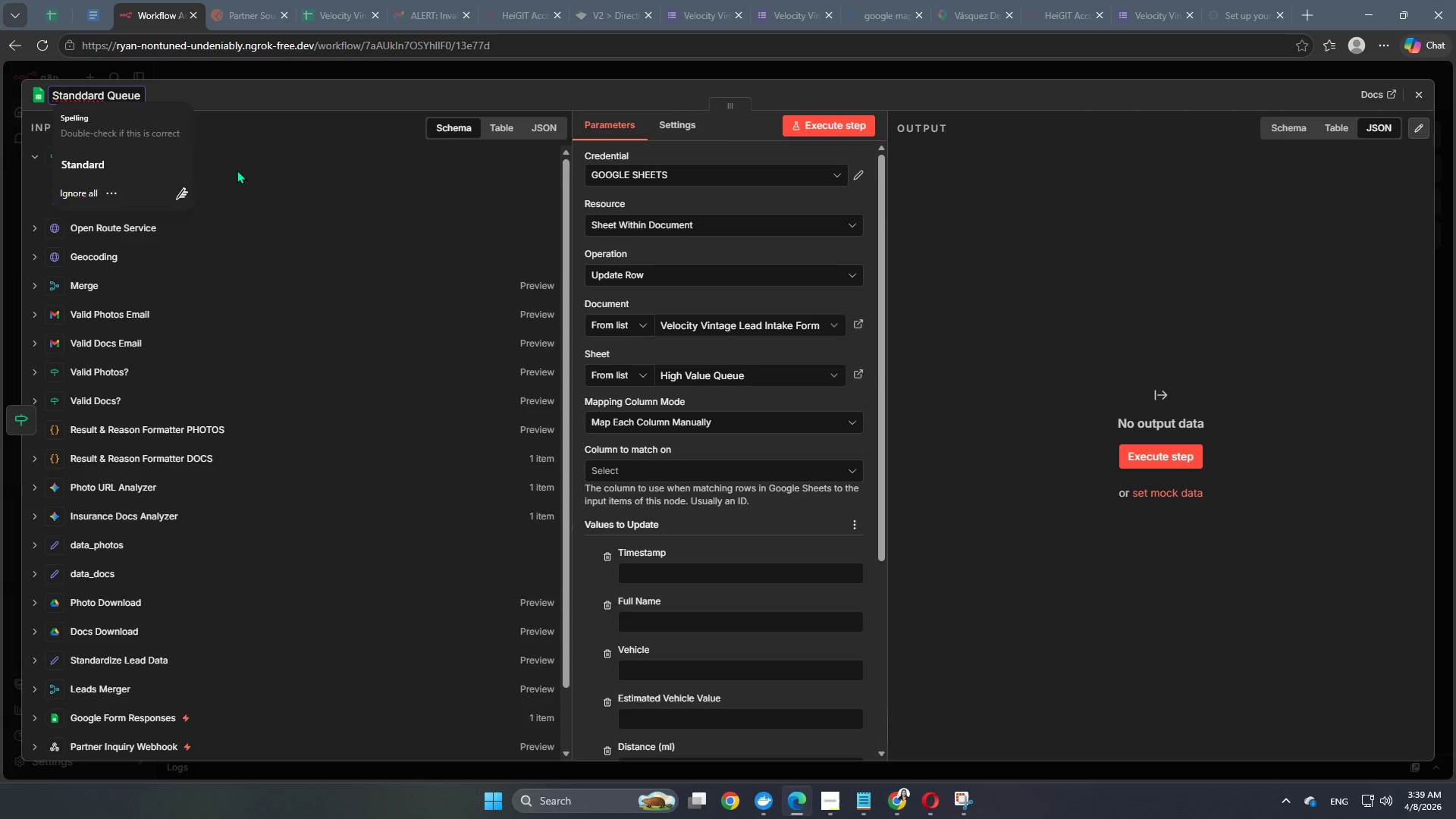 
key(Backspace)
 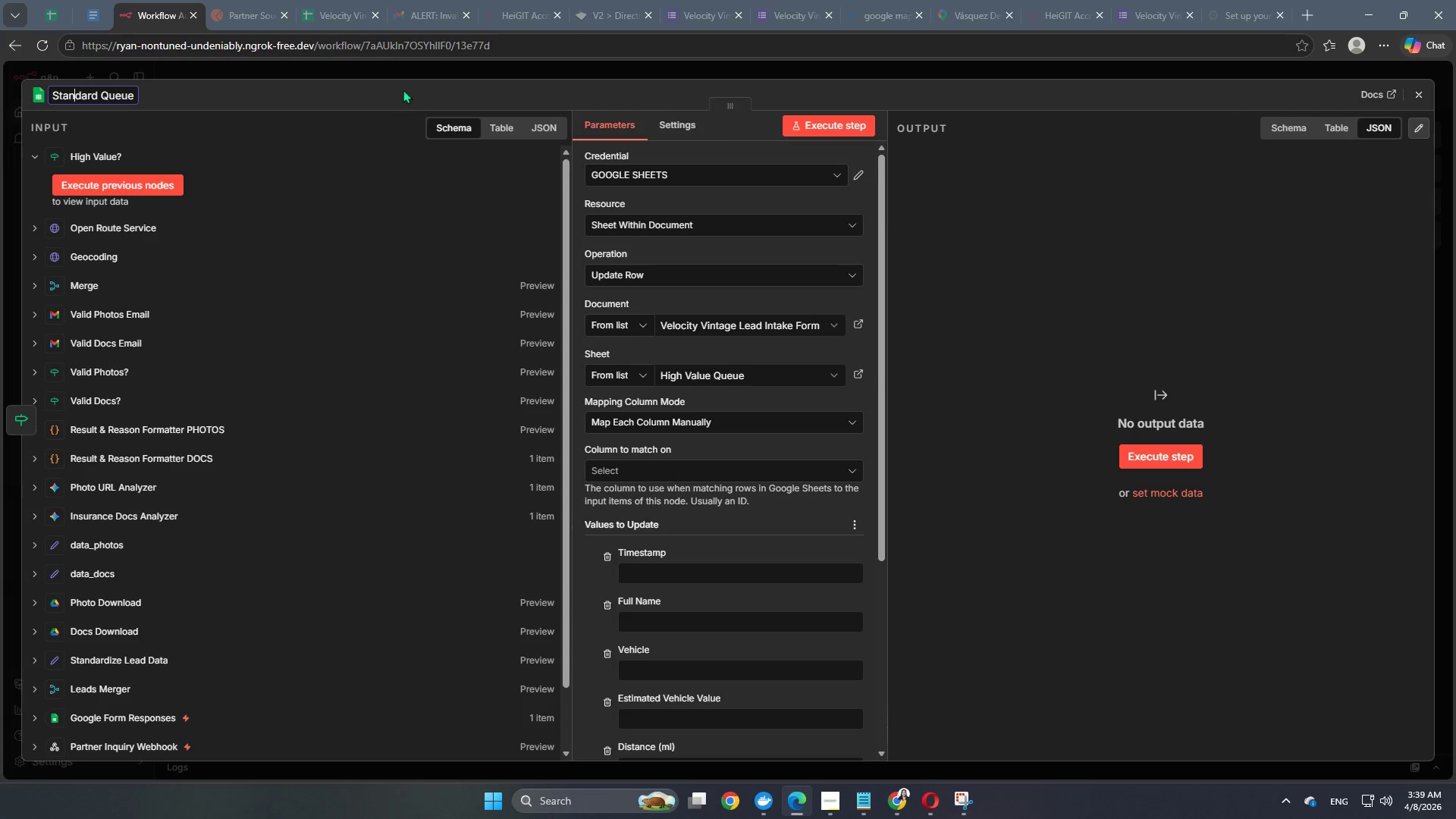 
left_click([412, 82])
 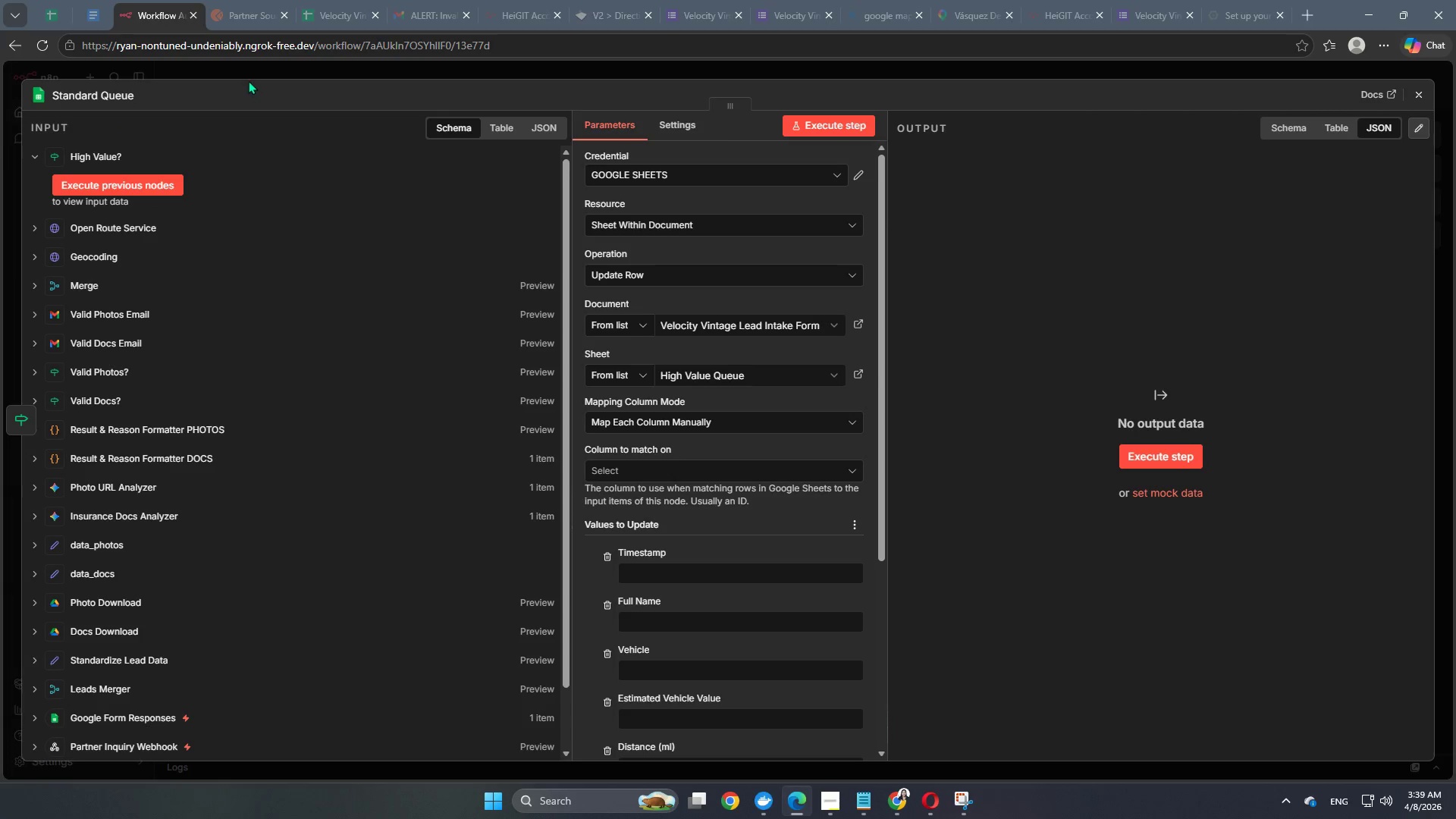 
left_click([253, 77])
 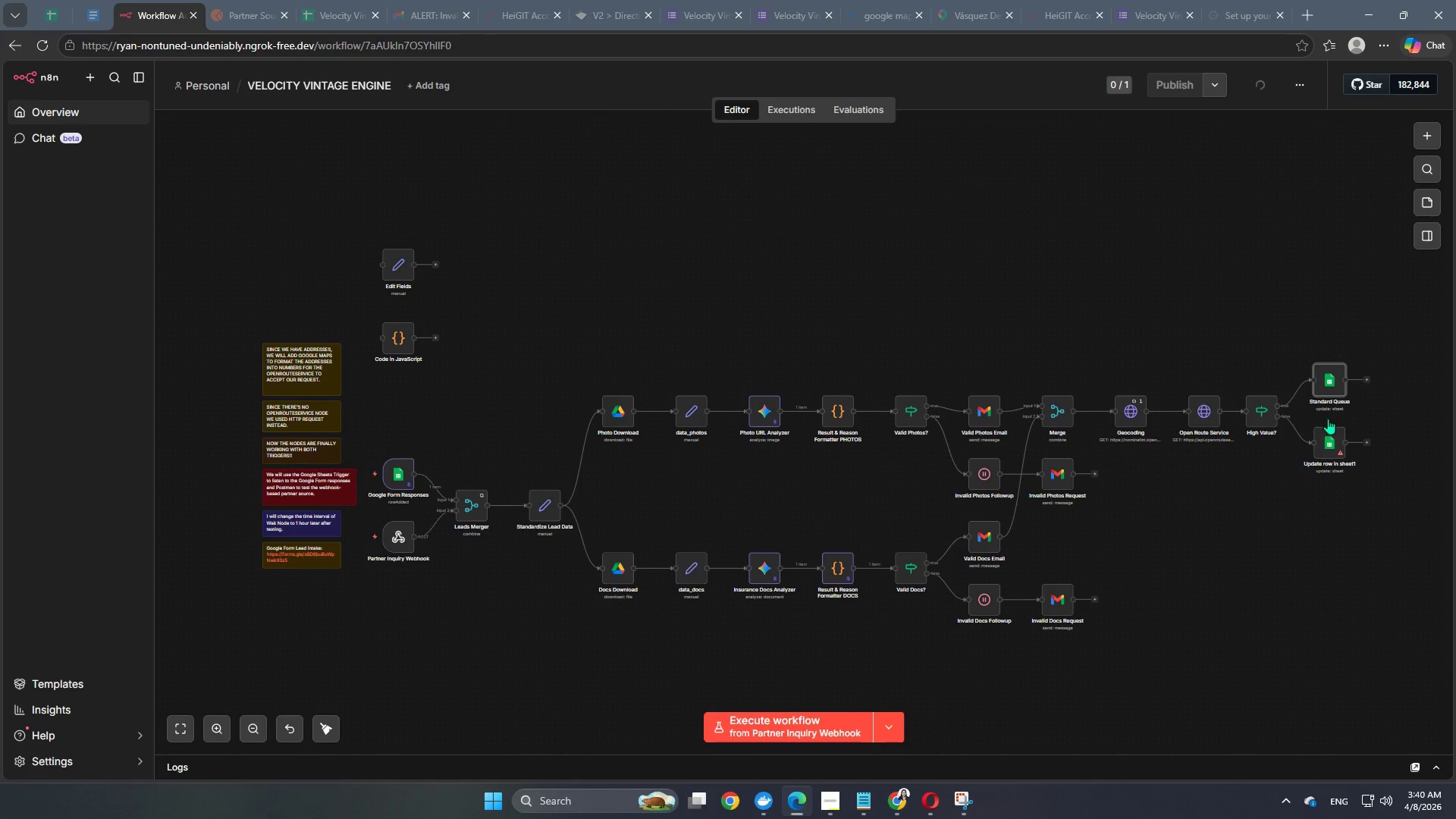 
double_click([1325, 445])
 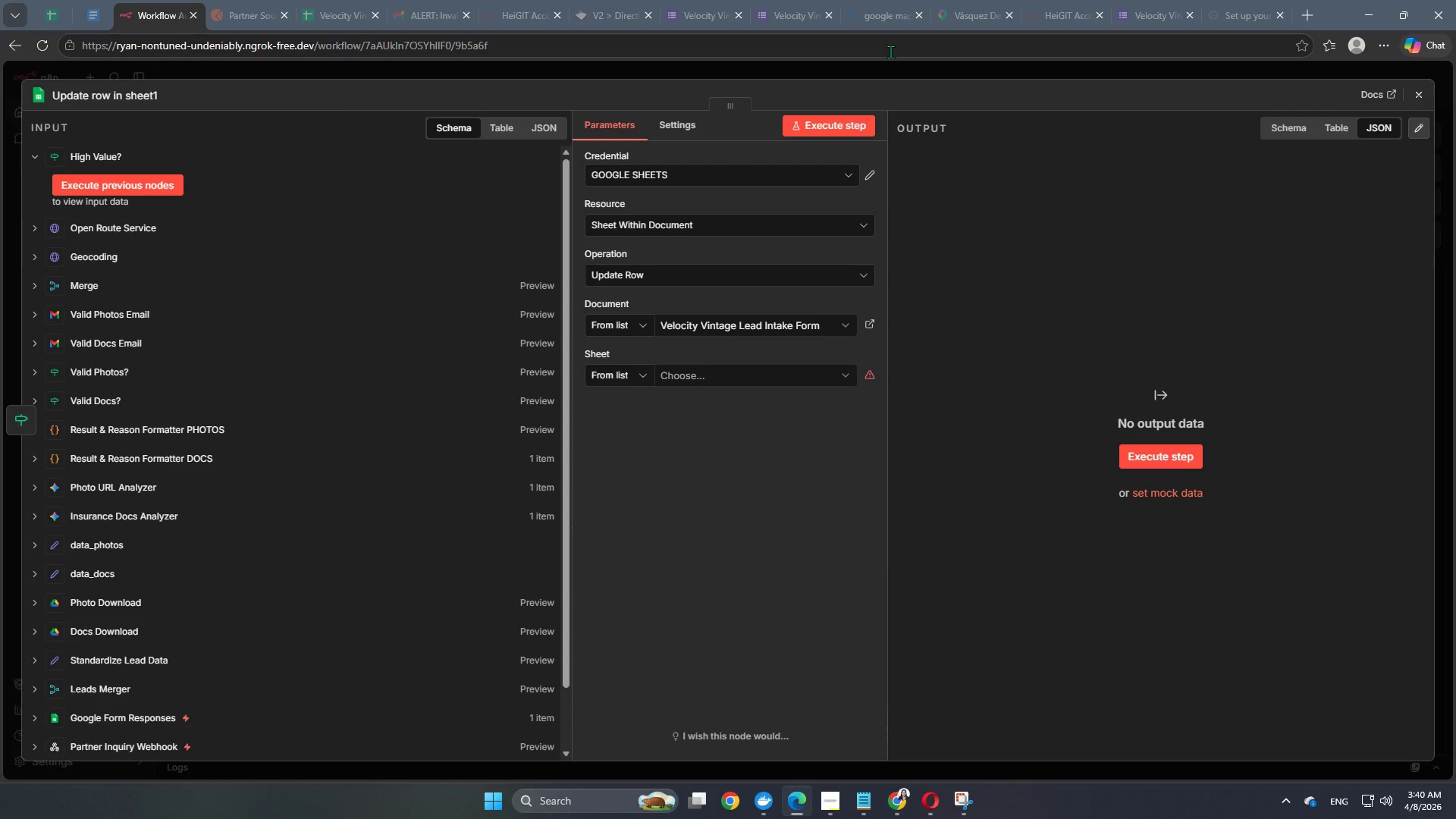 
double_click([904, 80])
 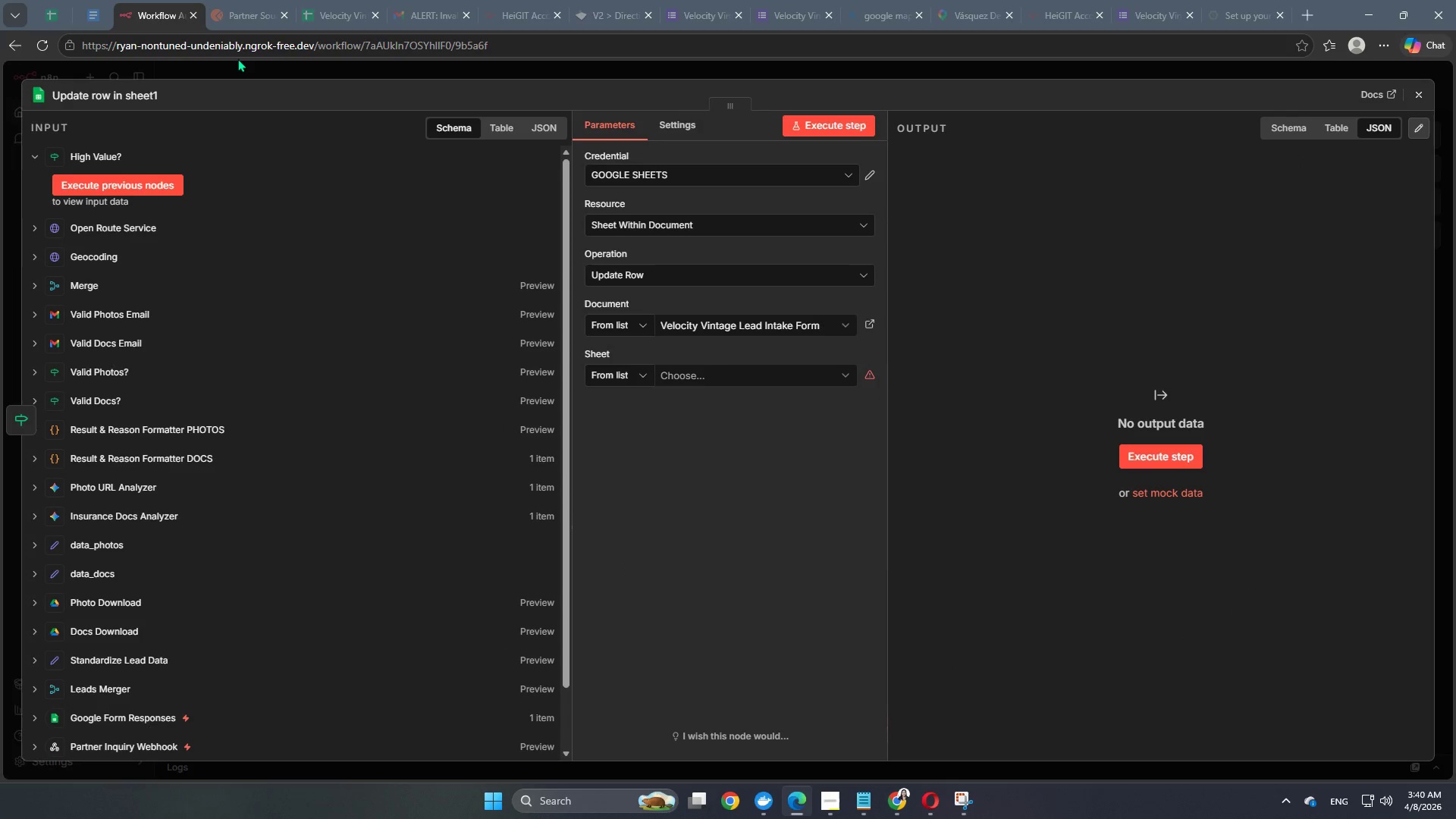 
left_click([327, 80])
 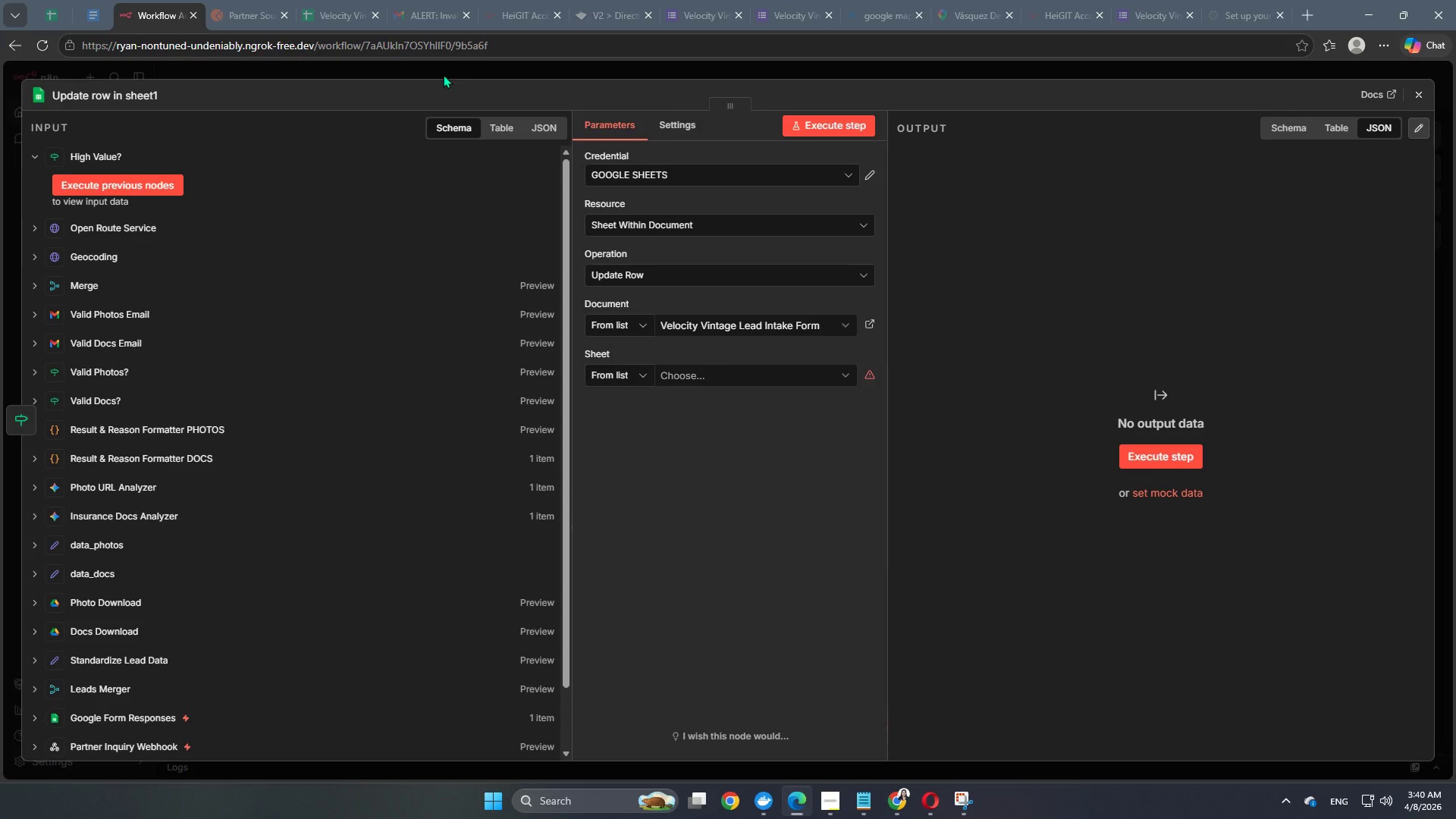 
left_click([443, 74])
 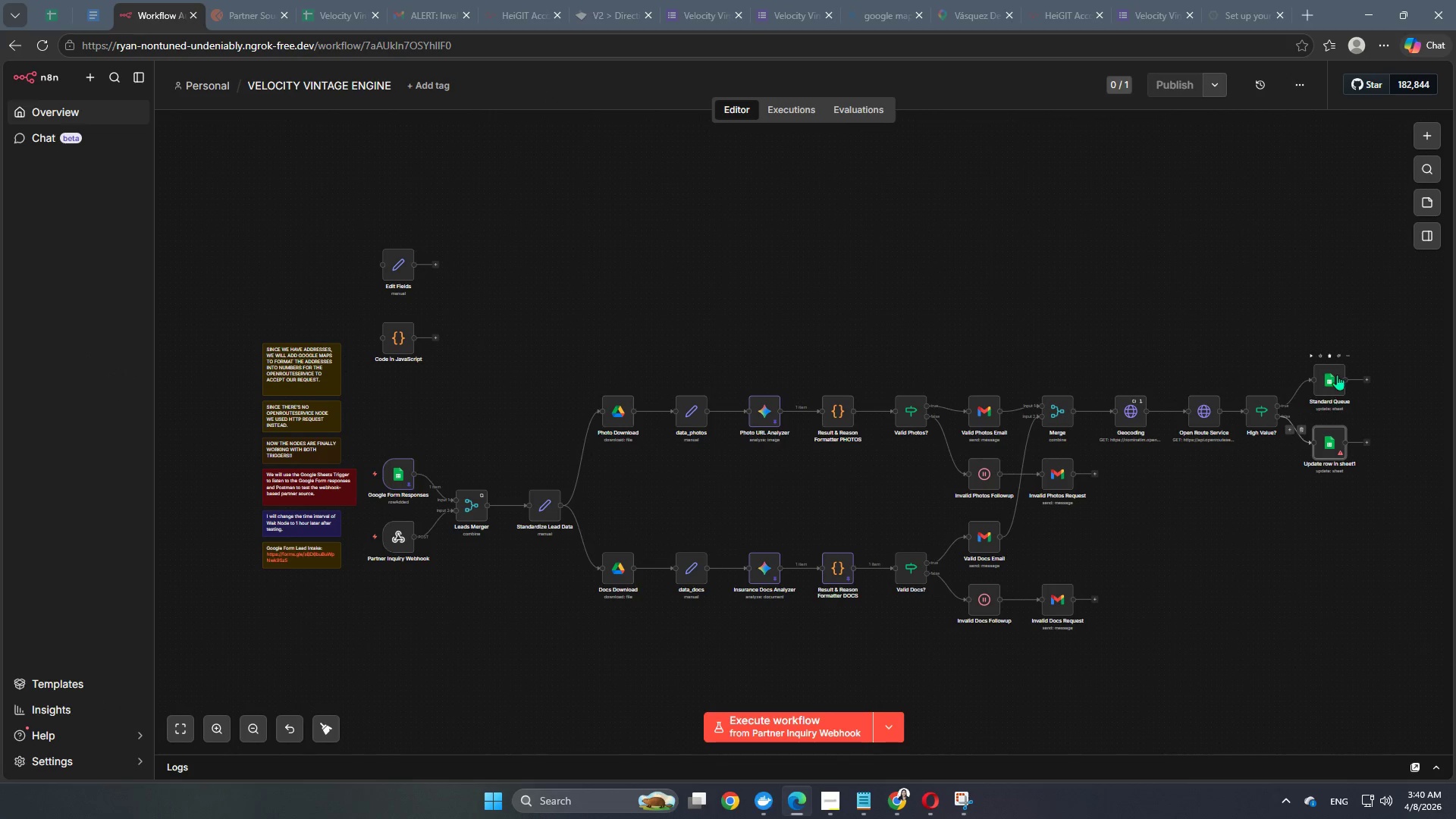 
double_click([1337, 374])
 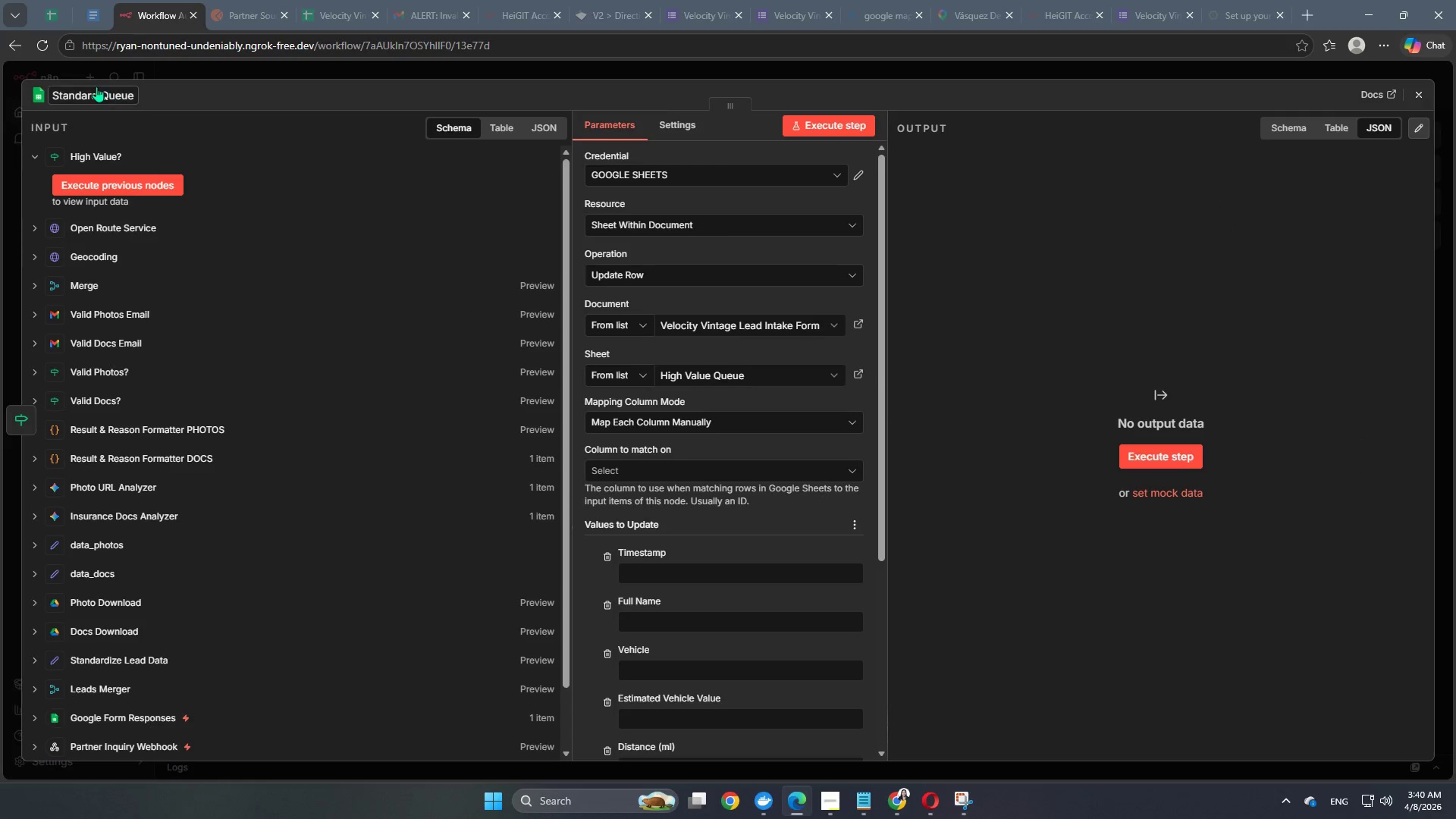 
left_click([93, 89])
 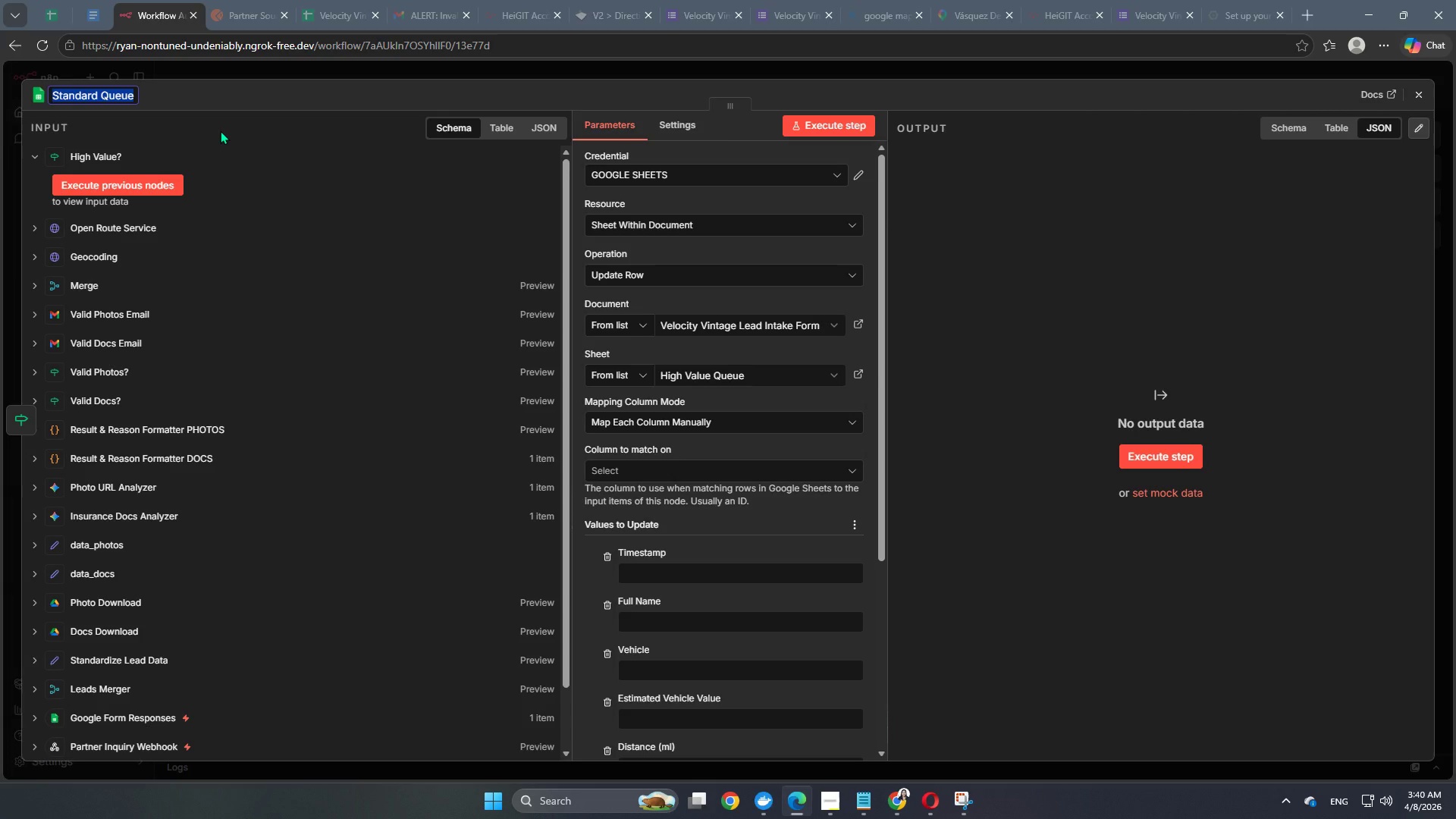 
type(High Value Queue)
 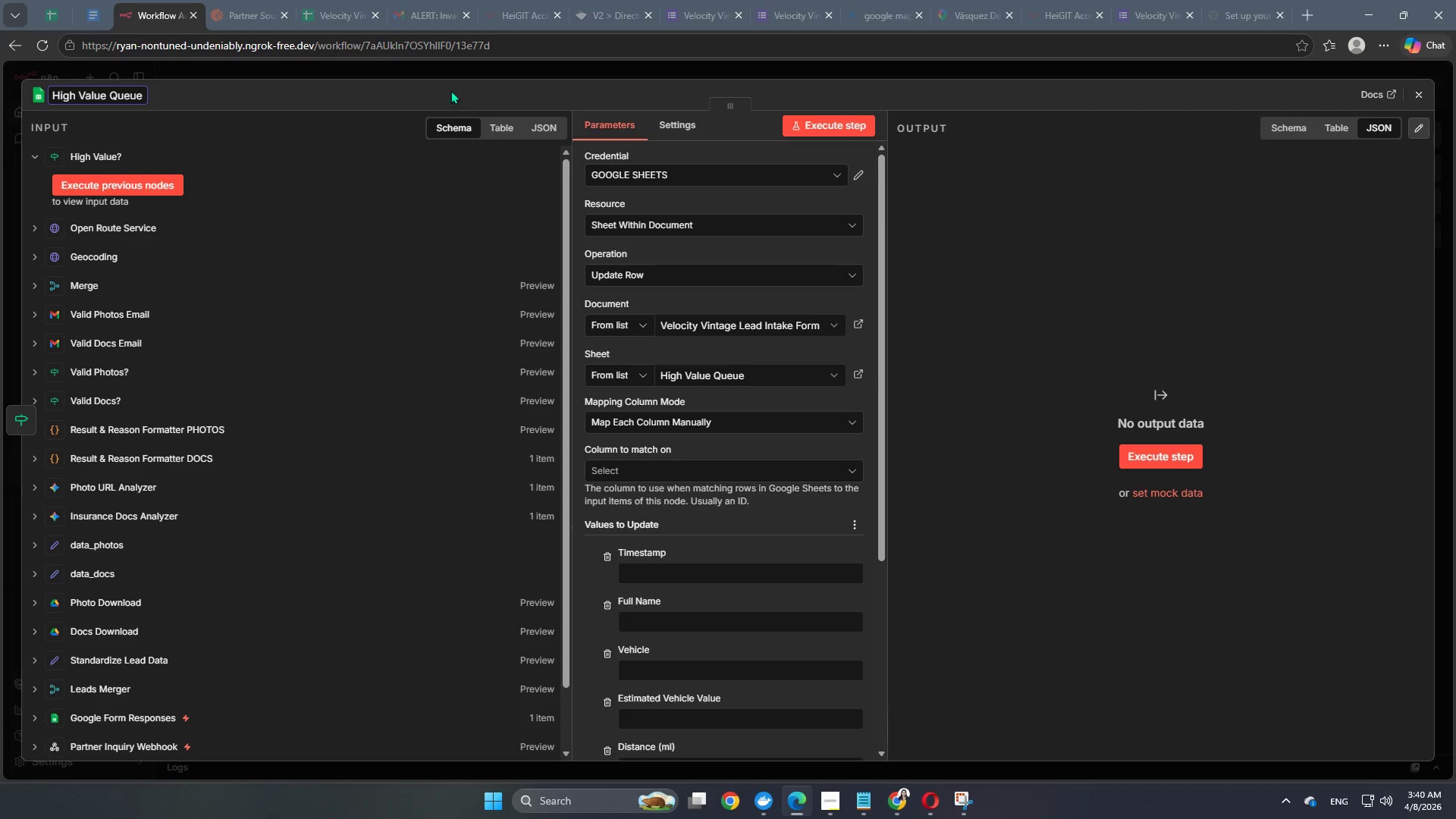 
left_click([475, 77])
 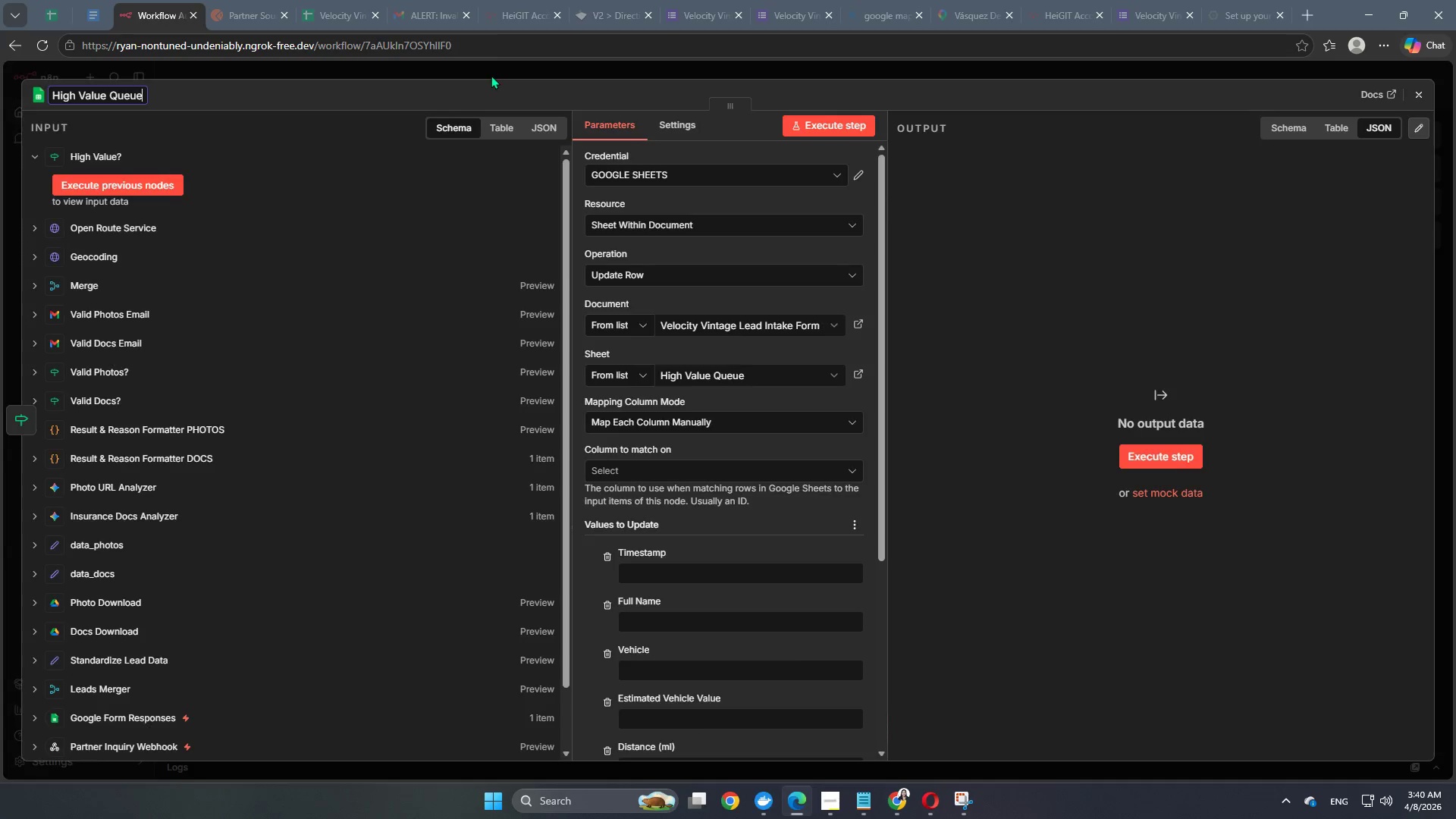 
left_click([491, 74])
 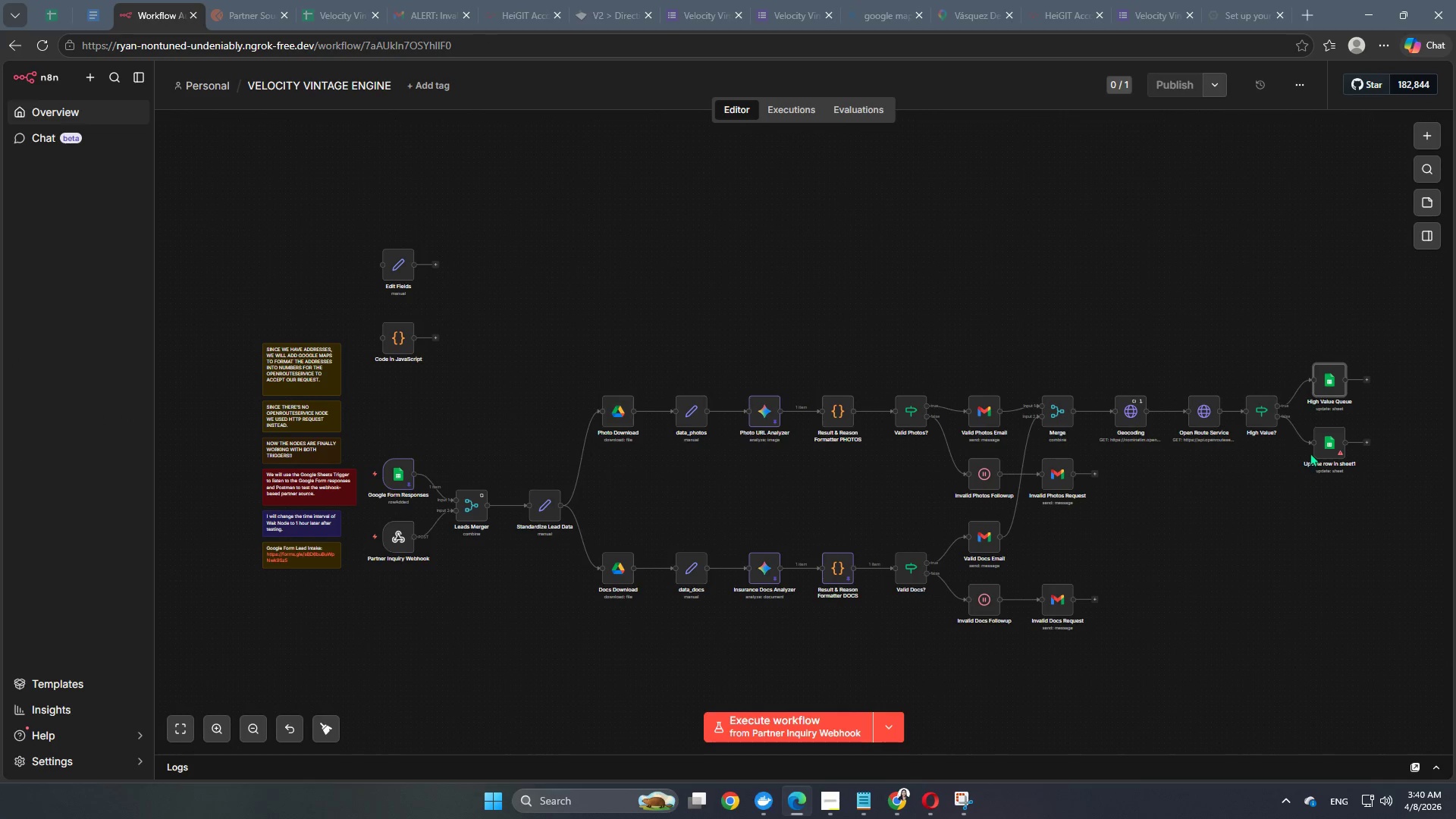 
double_click([1321, 447])
 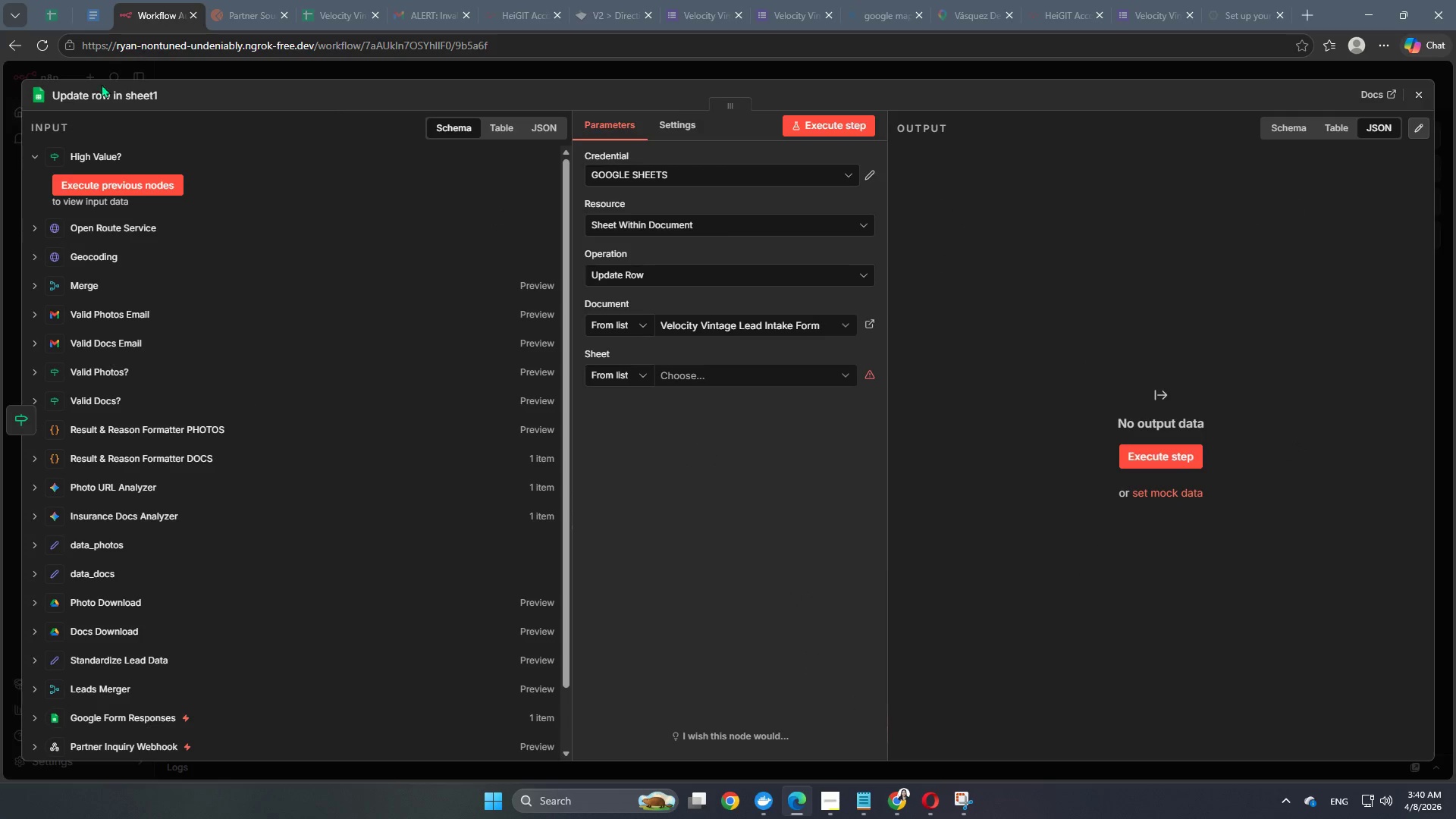 
left_click([78, 93])
 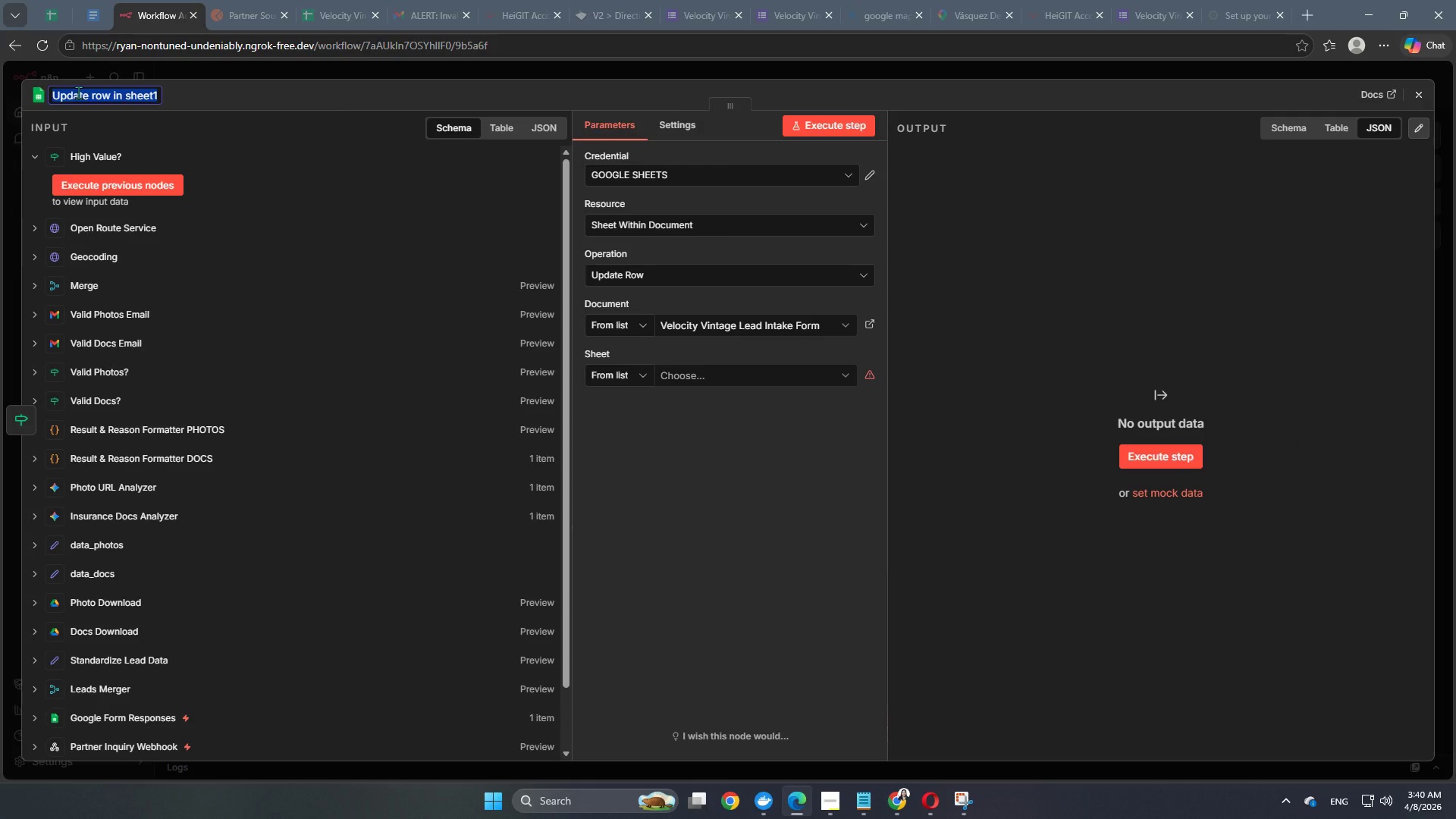 
type(Standard Queue)
 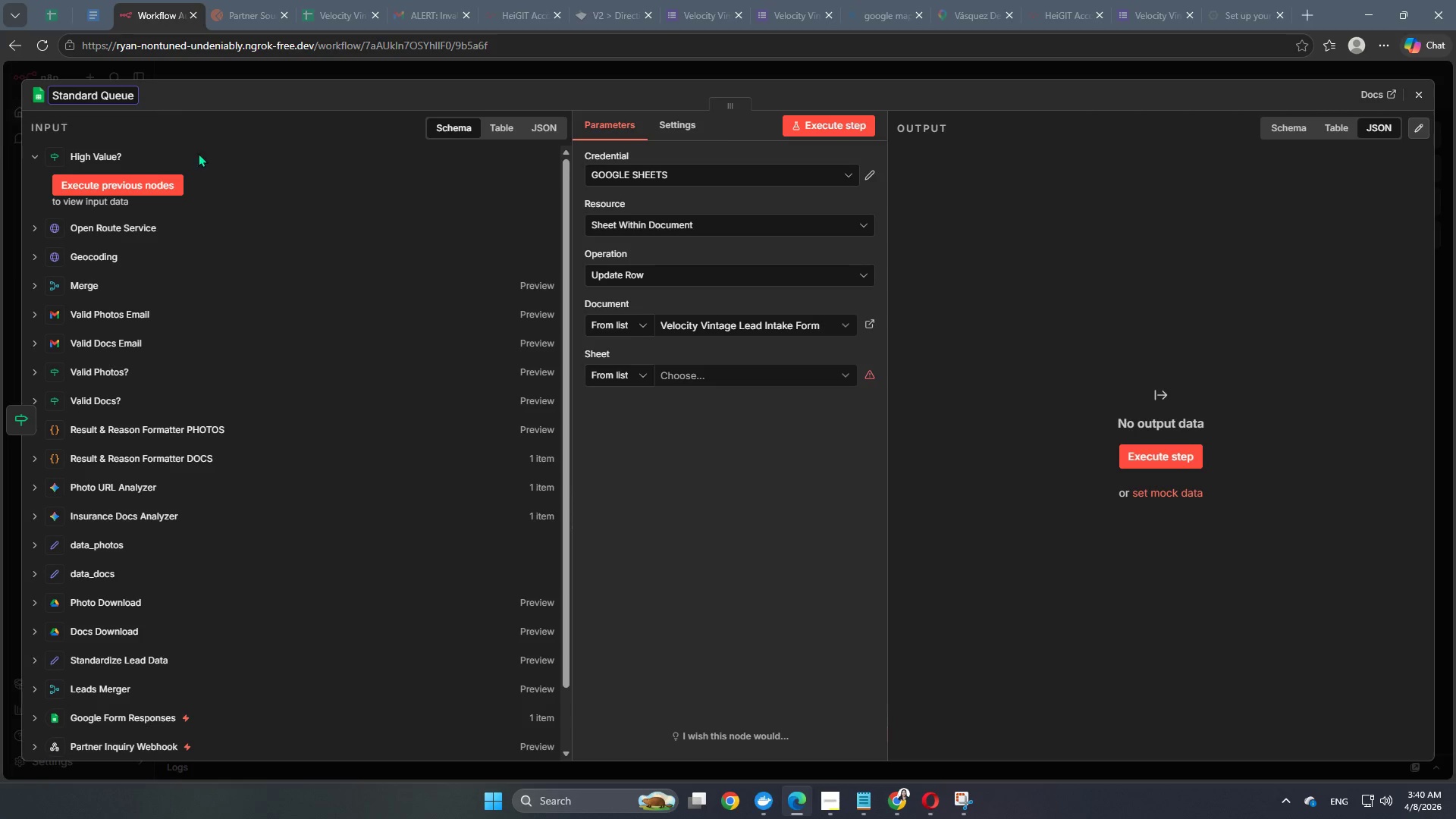 
left_click([265, 96])
 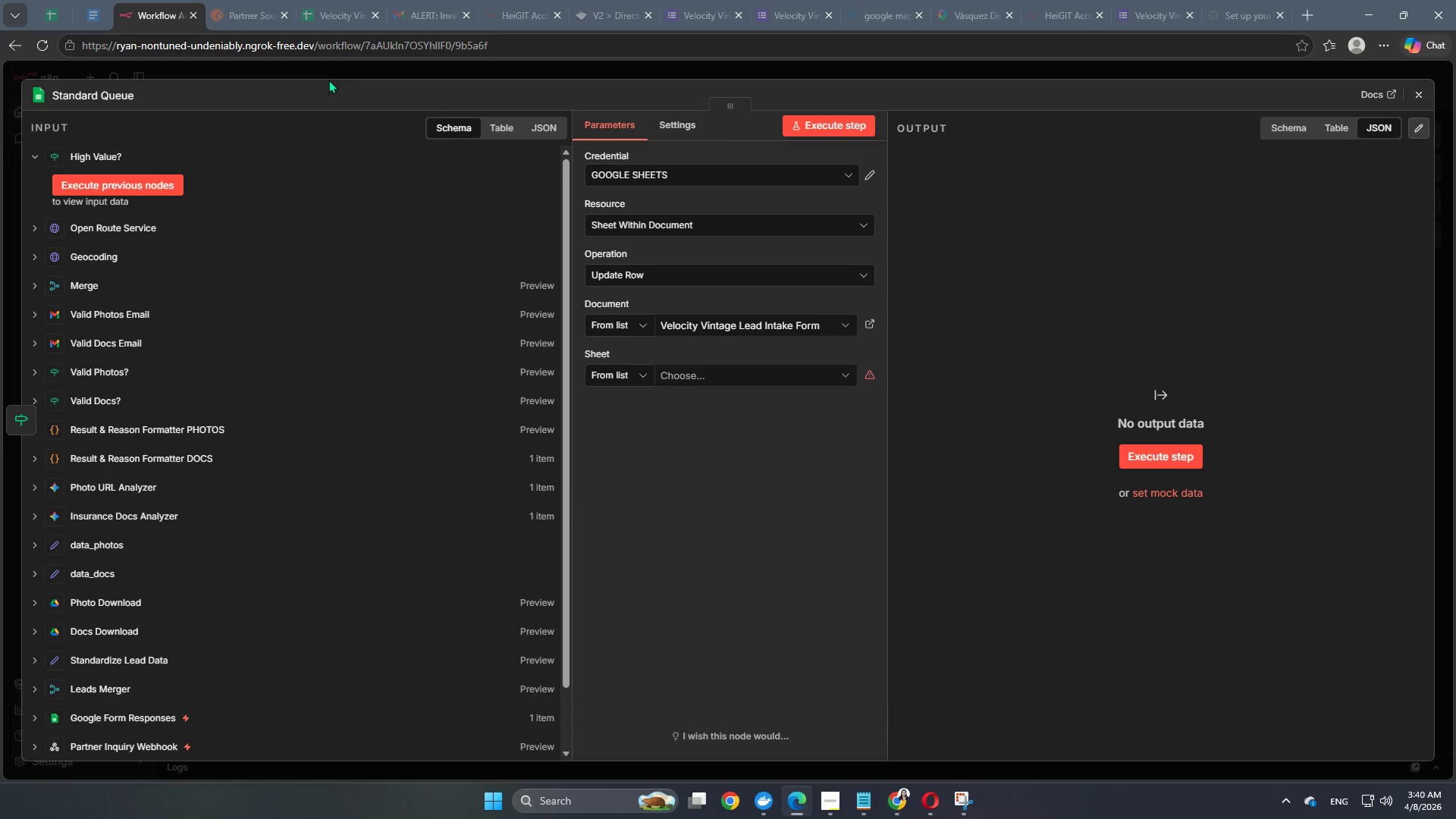 
left_click([328, 80])
 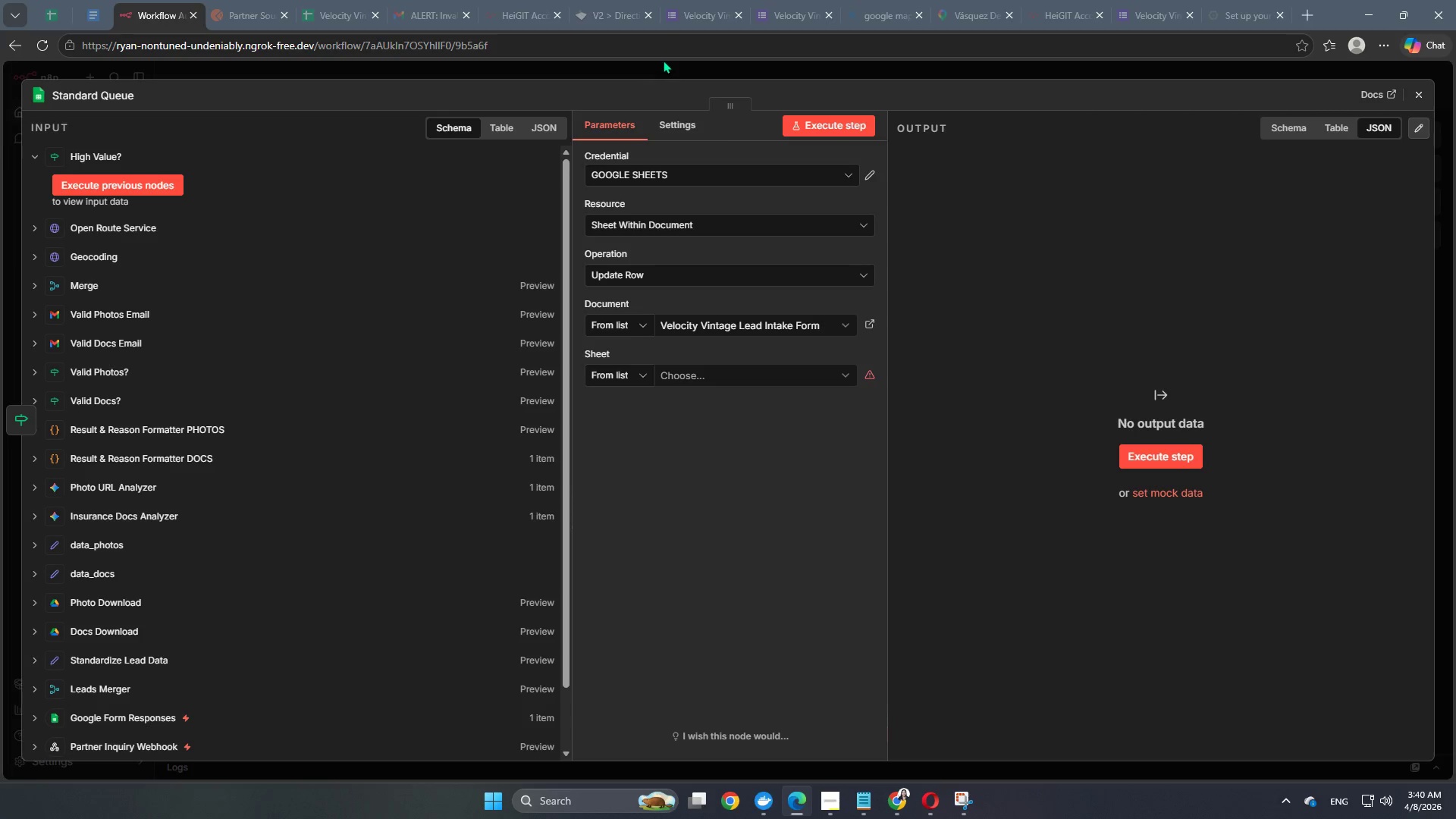 
left_click([666, 69])
 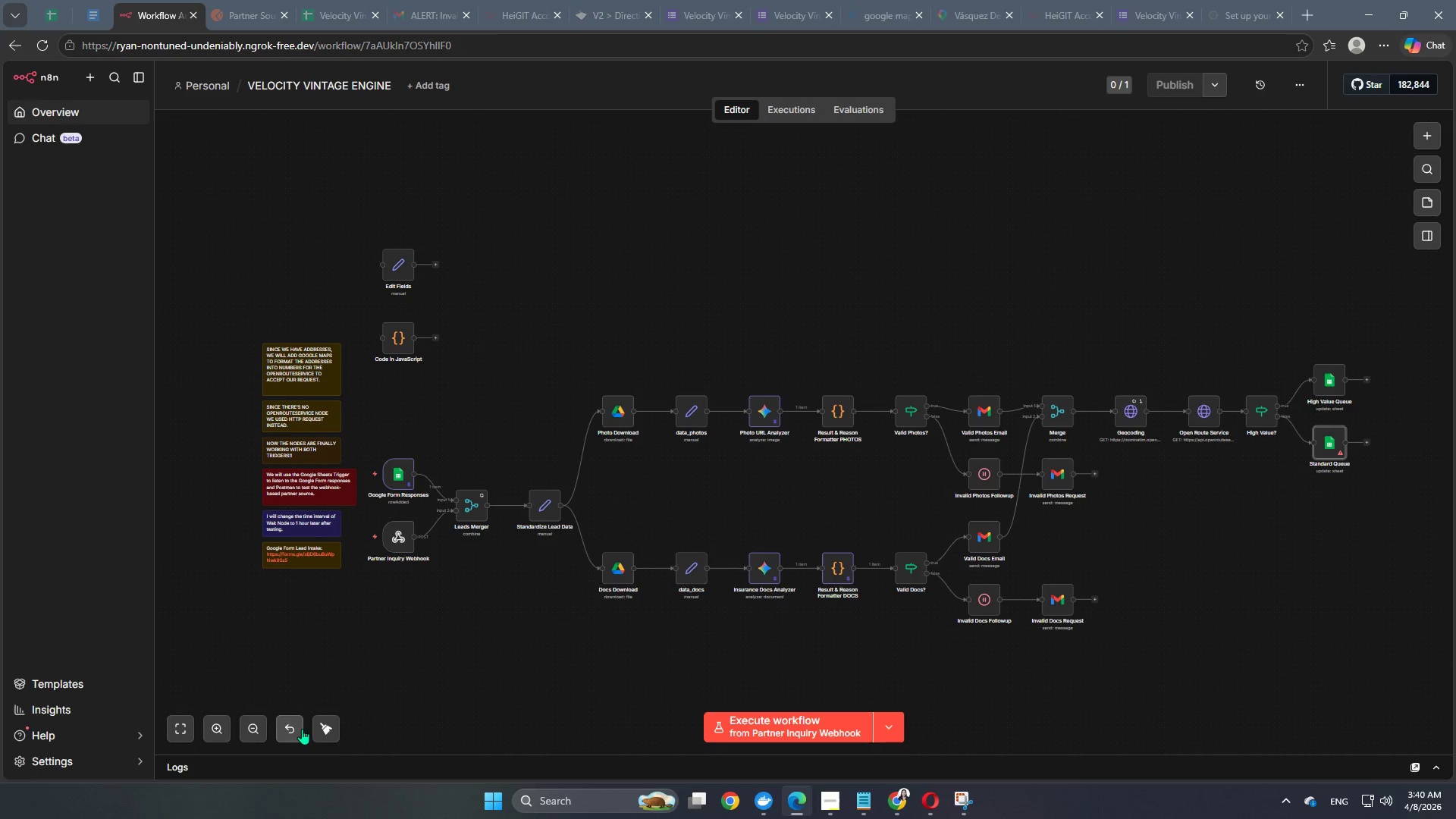 
left_click([319, 730])
 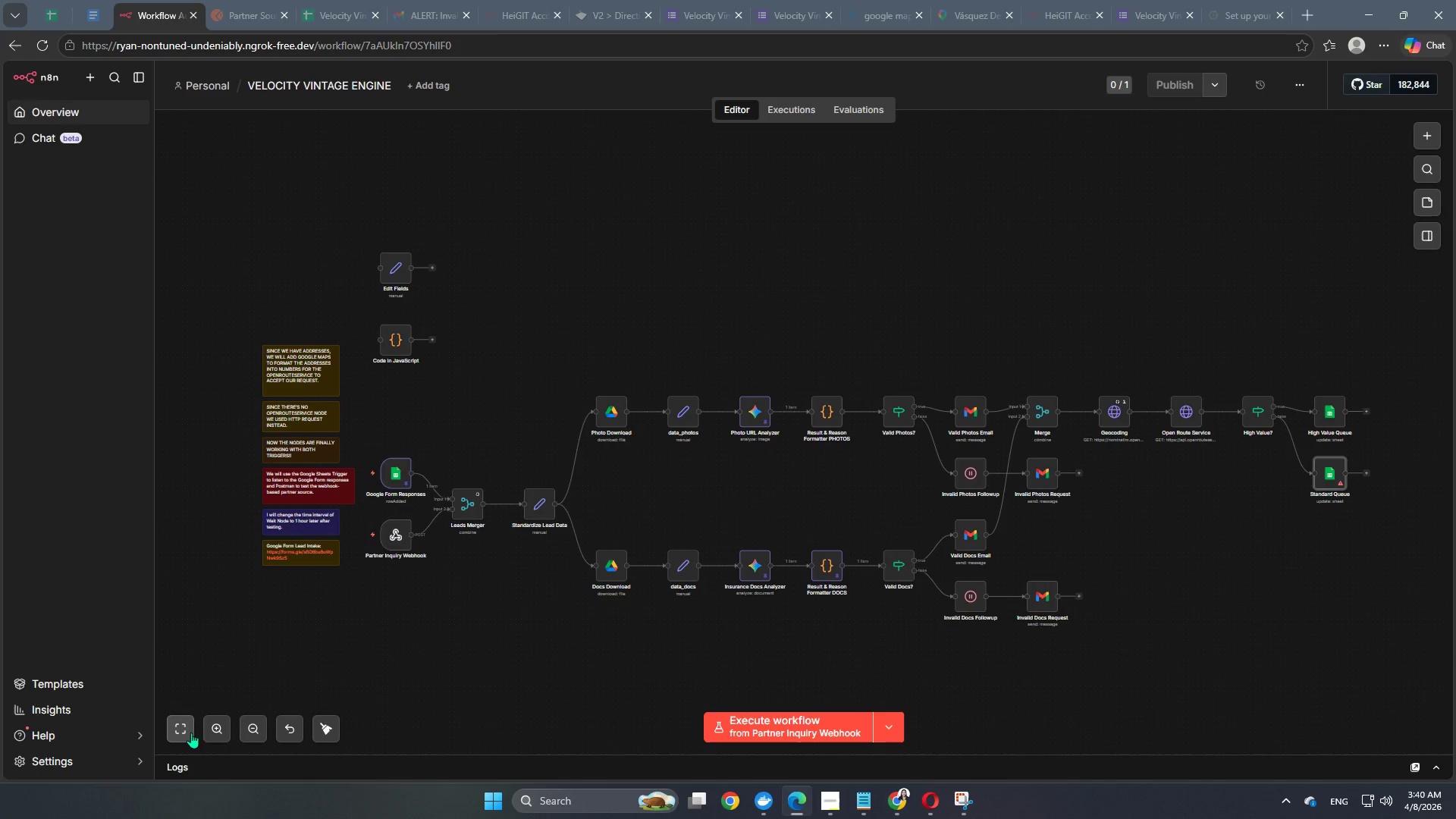 